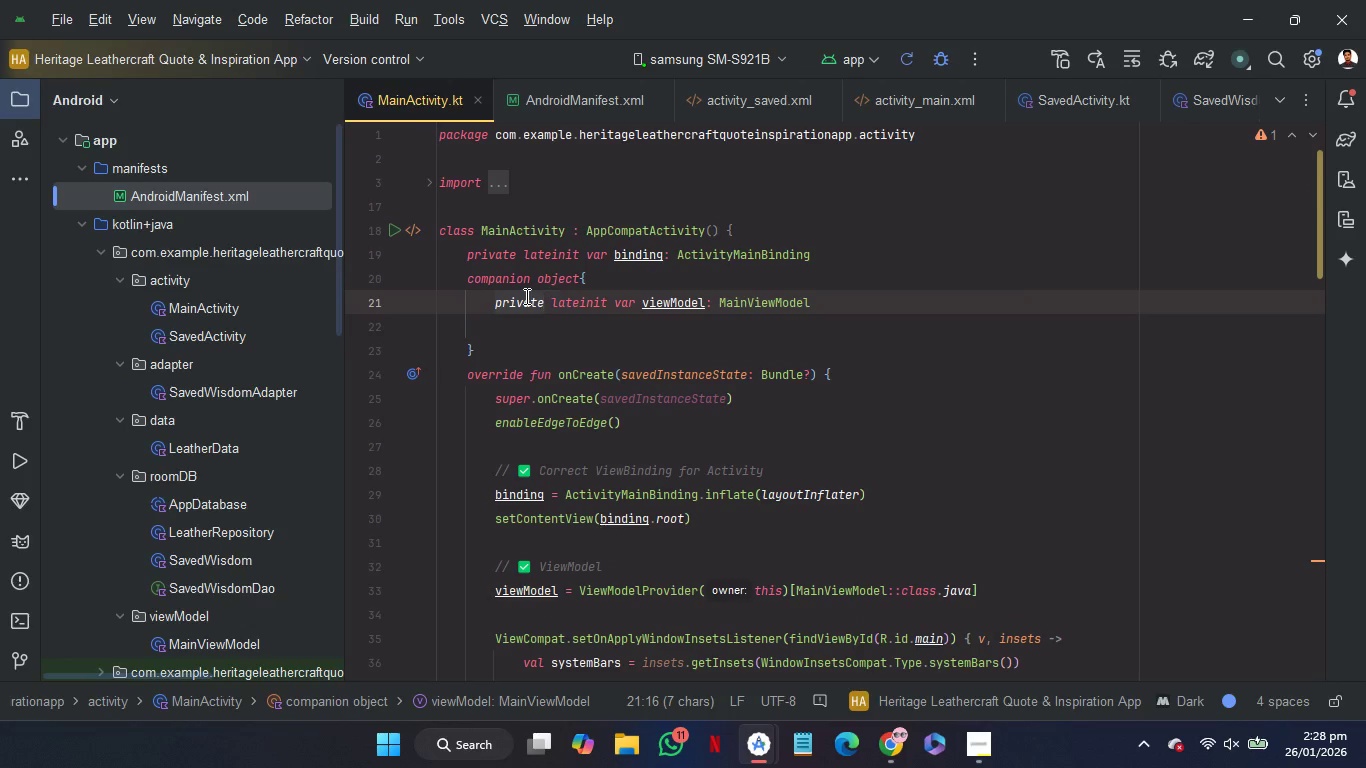 
key(Backspace)
 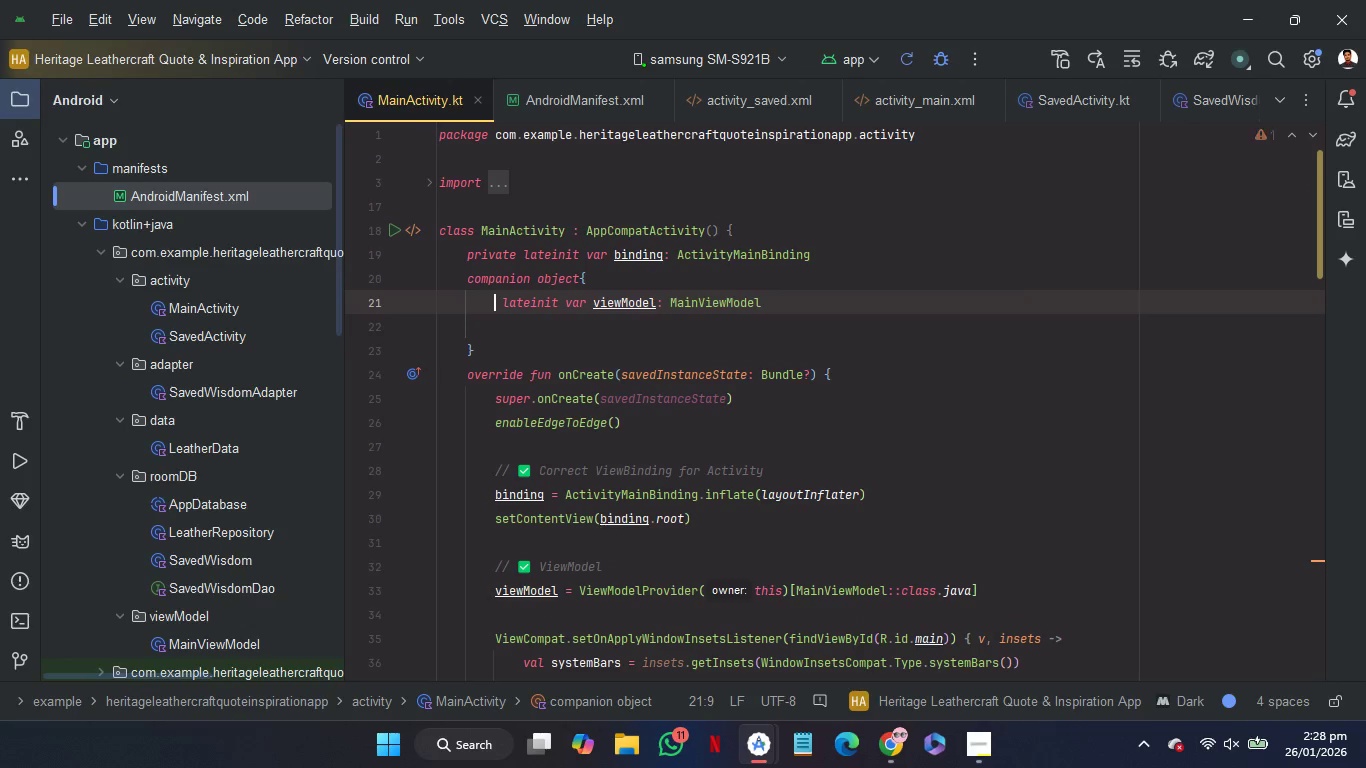 
key(Delete)
 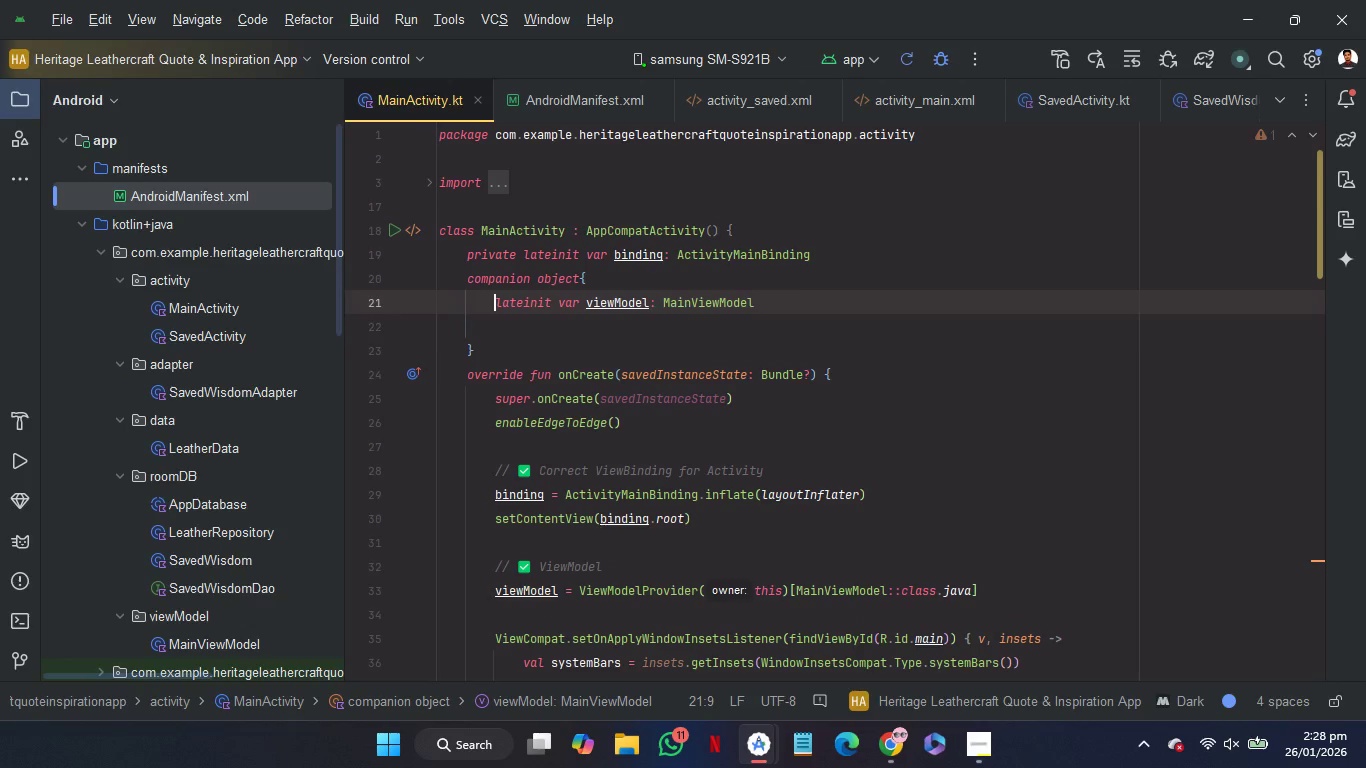 
key(ArrowDown)
 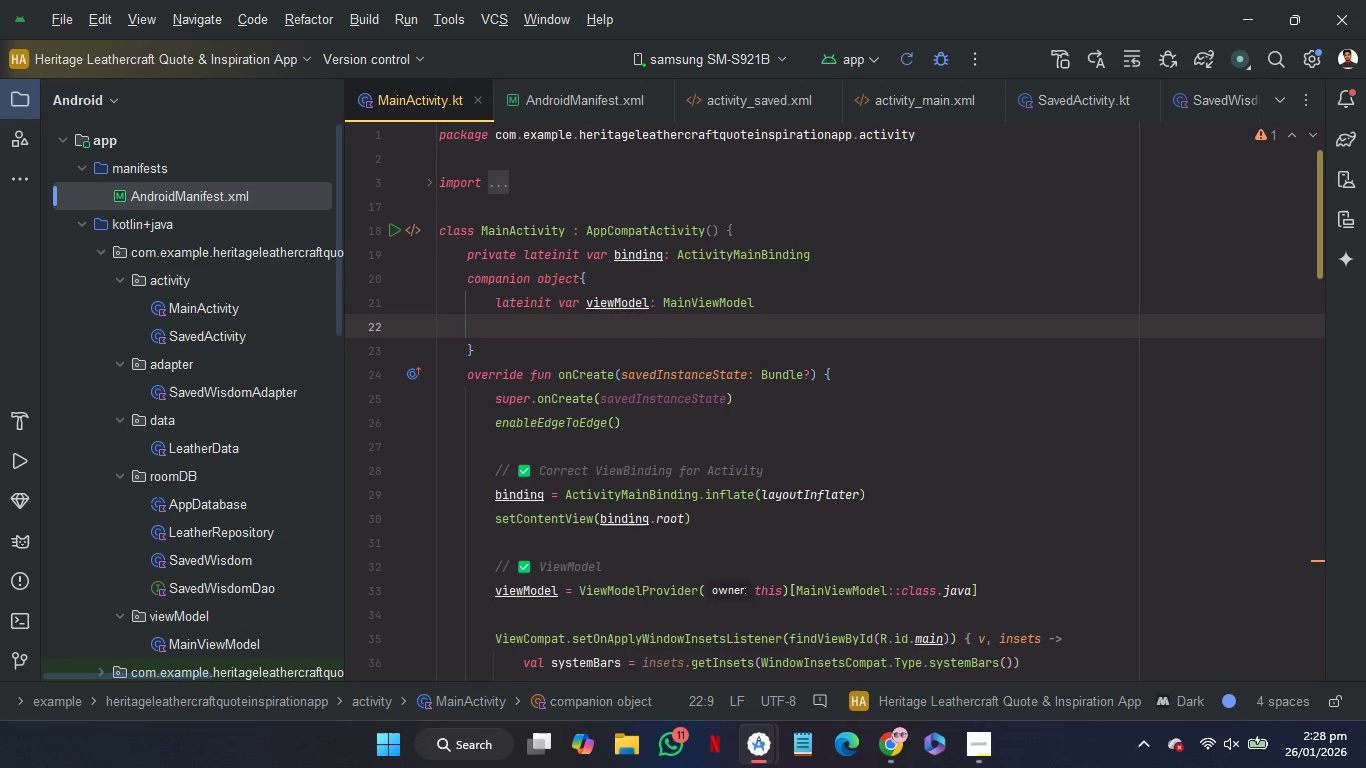 
key(Backspace)
 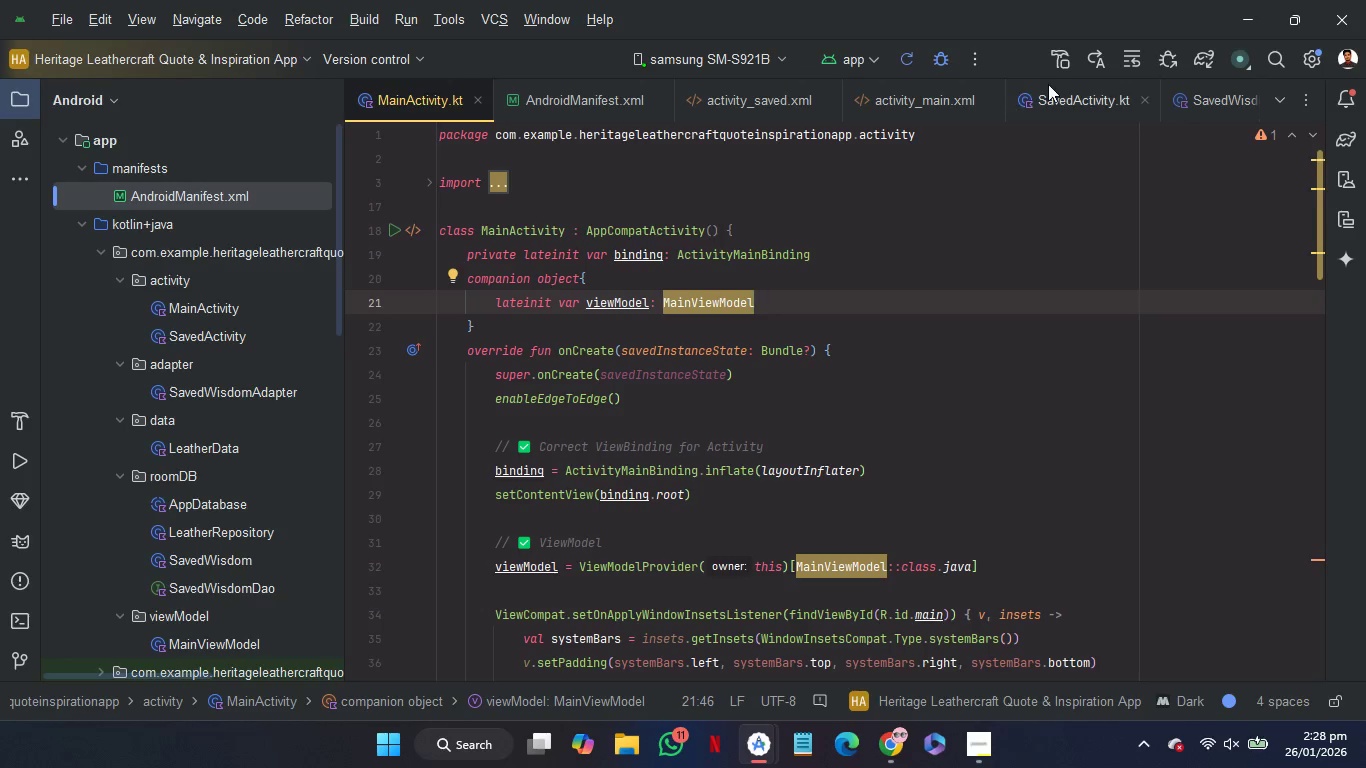 
left_click([1076, 94])
 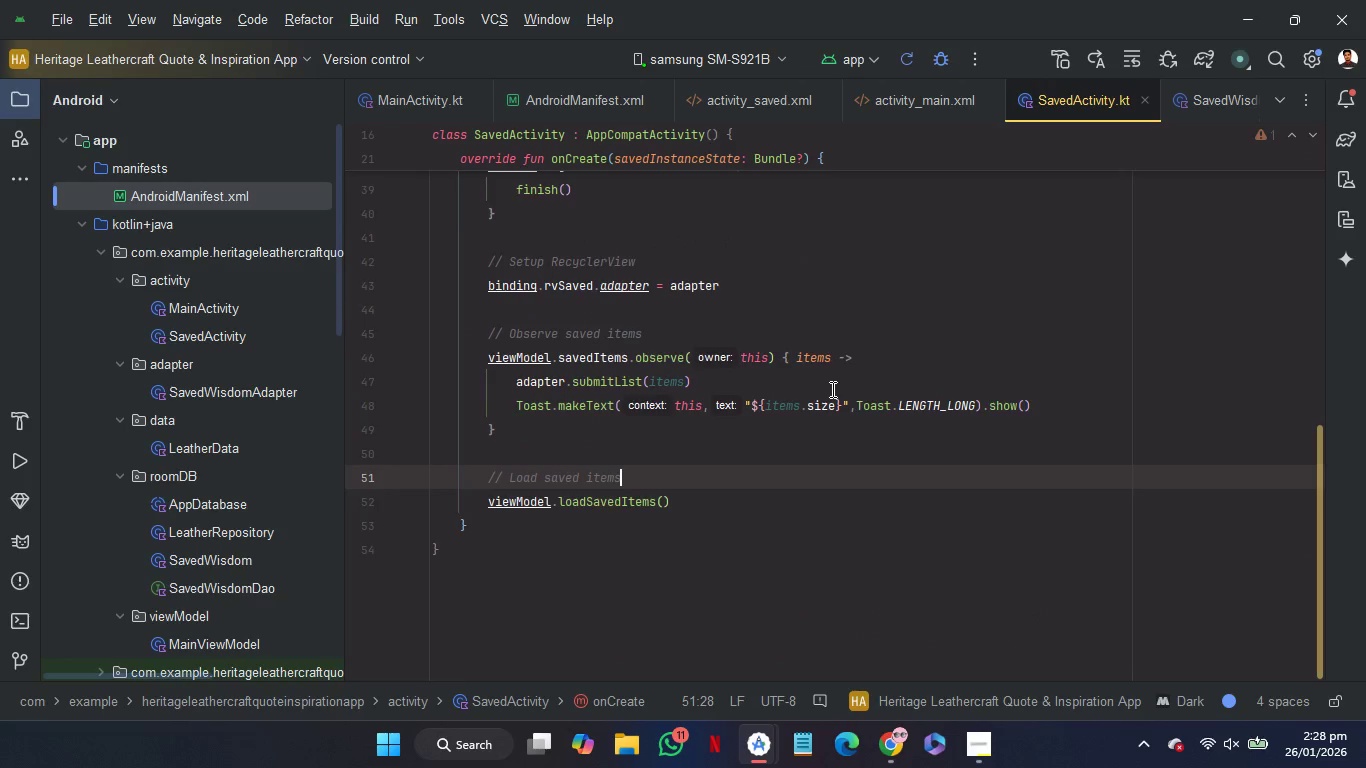 
scroll: coordinate [831, 389], scroll_direction: up, amount: 18.0
 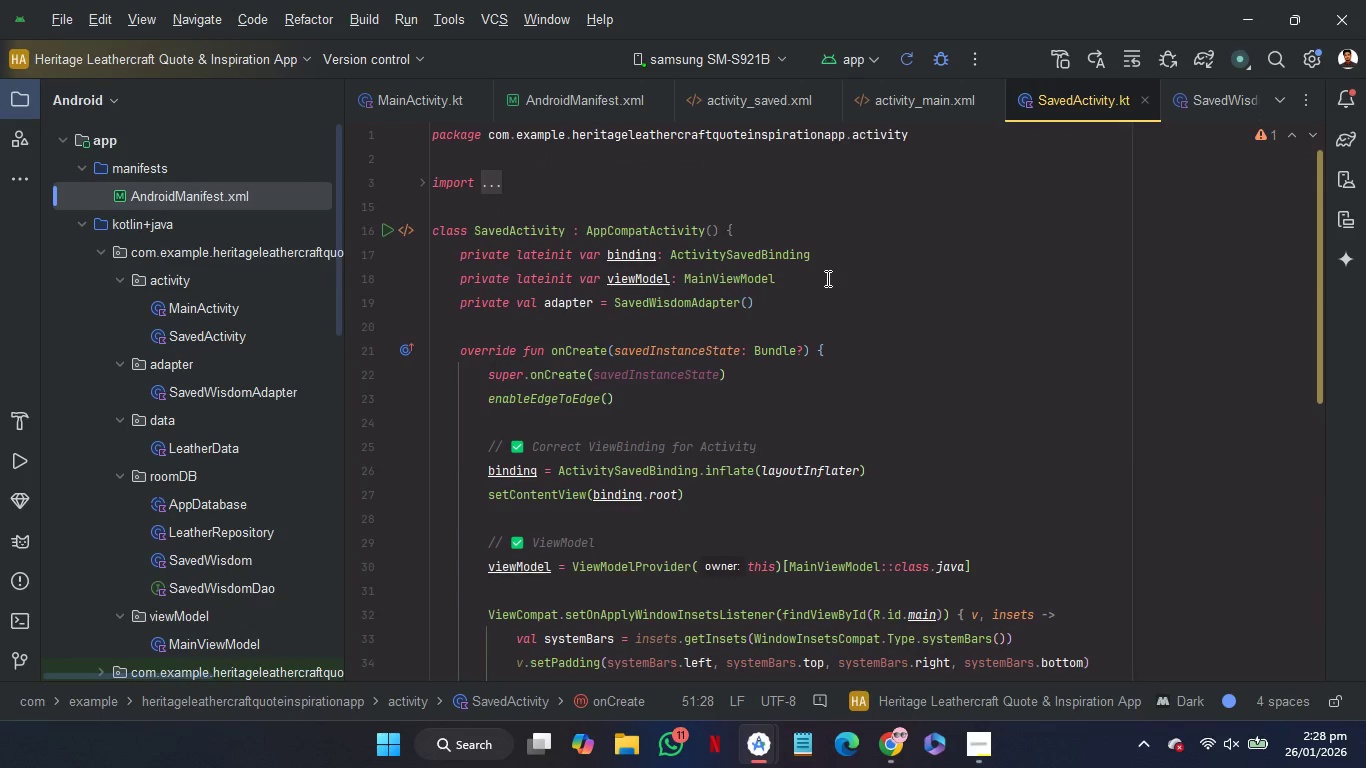 
left_click_drag(start_coordinate=[826, 278], to_coordinate=[841, 261])
 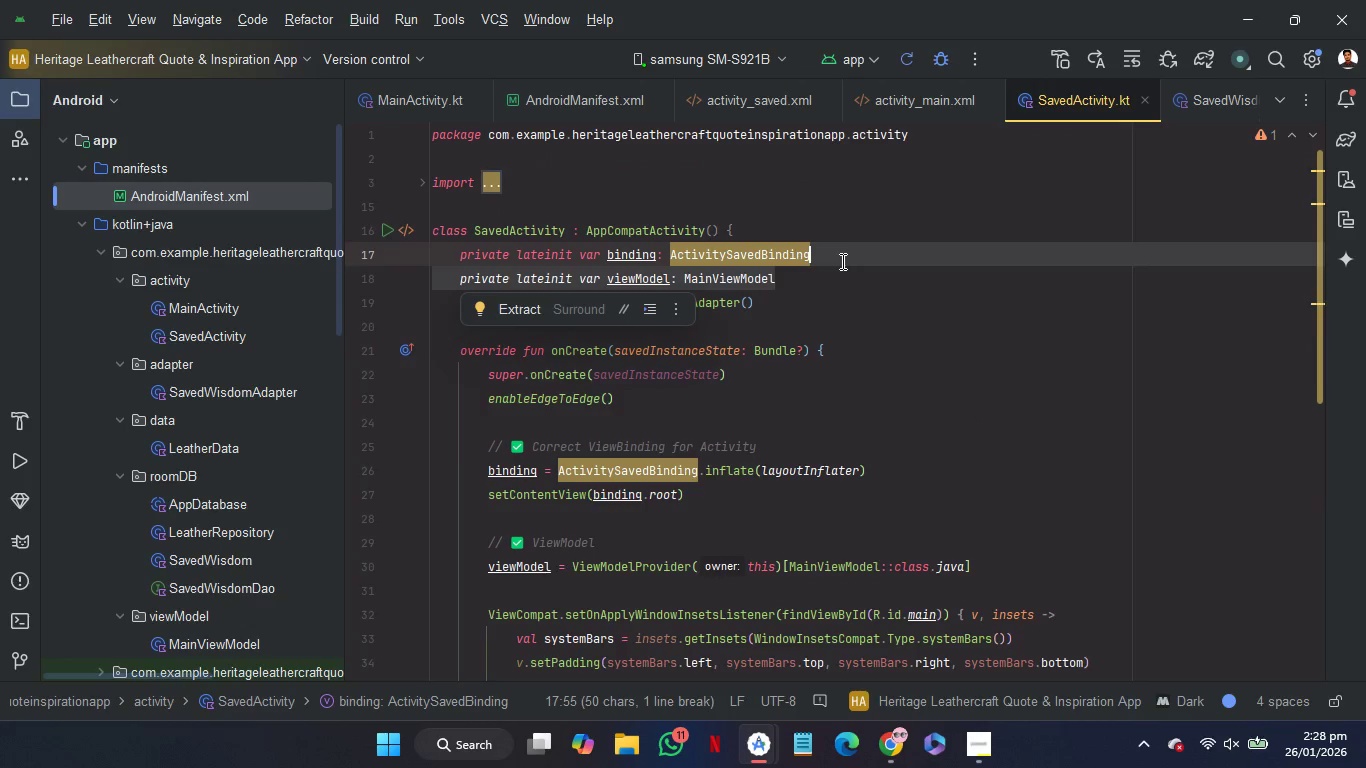 
key(Backspace)
 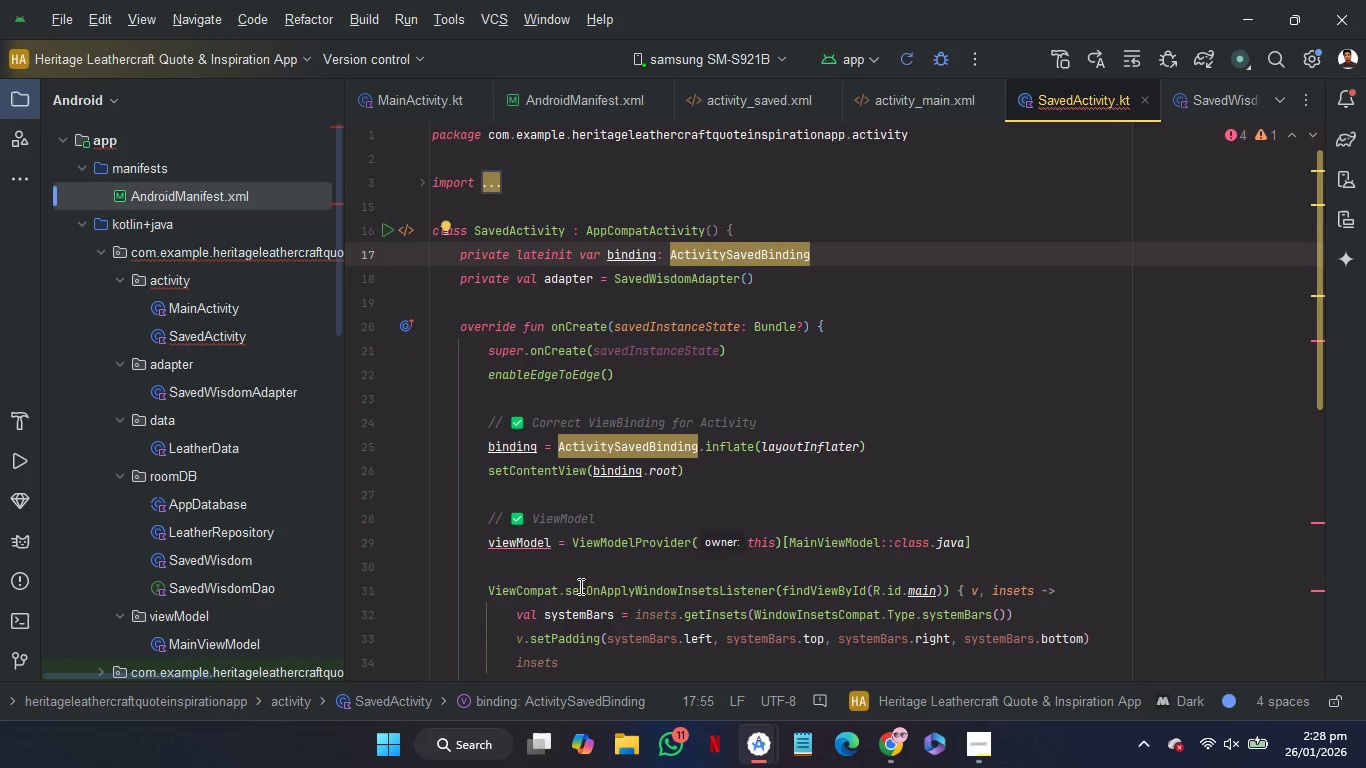 
mouse_move([500, 546])
 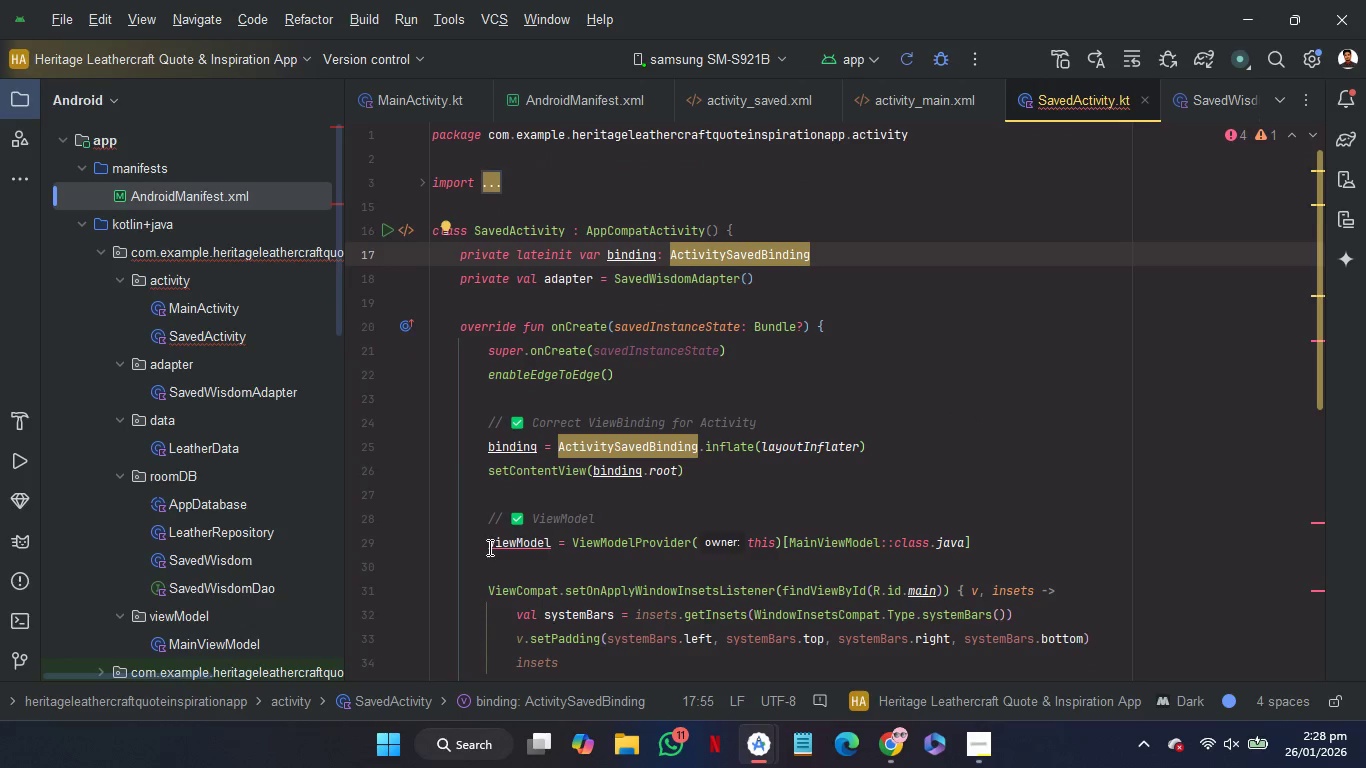 
left_click([489, 547])
 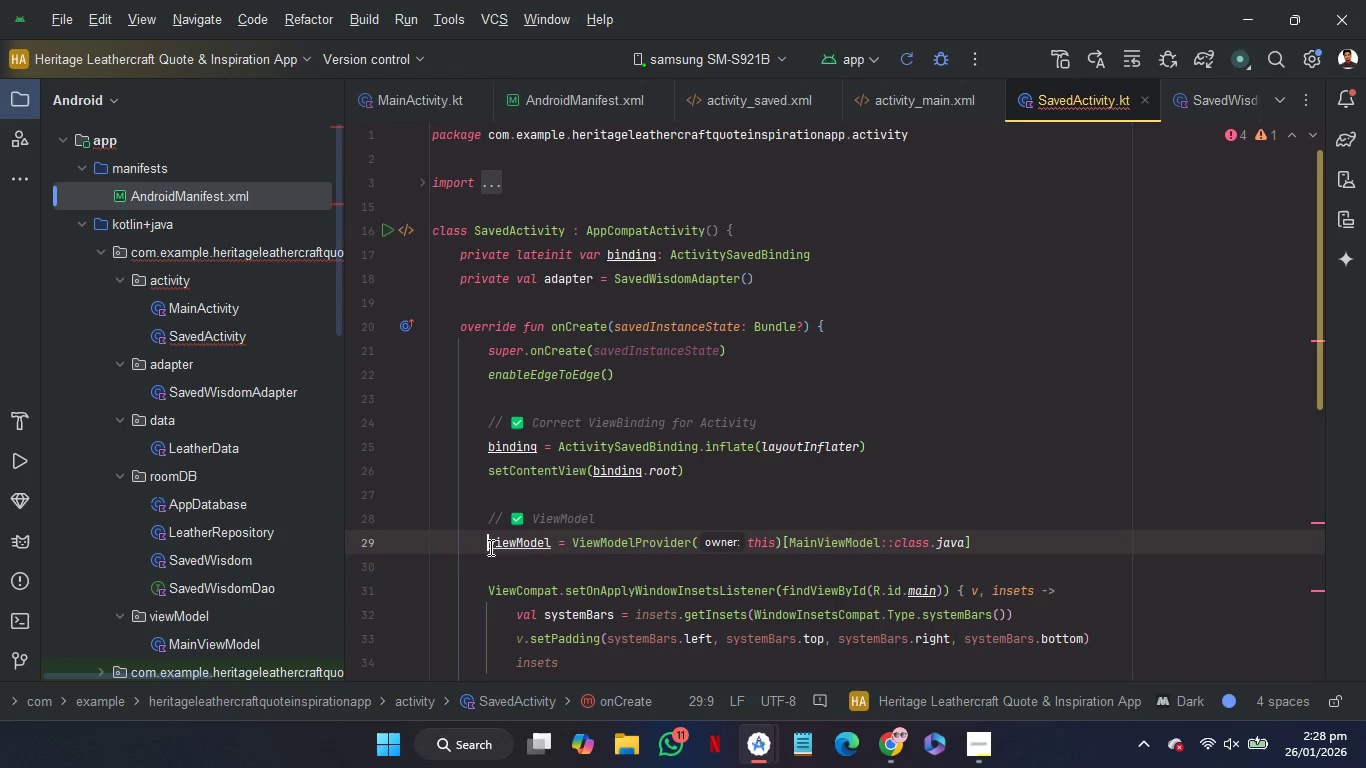 
type(Mai)
 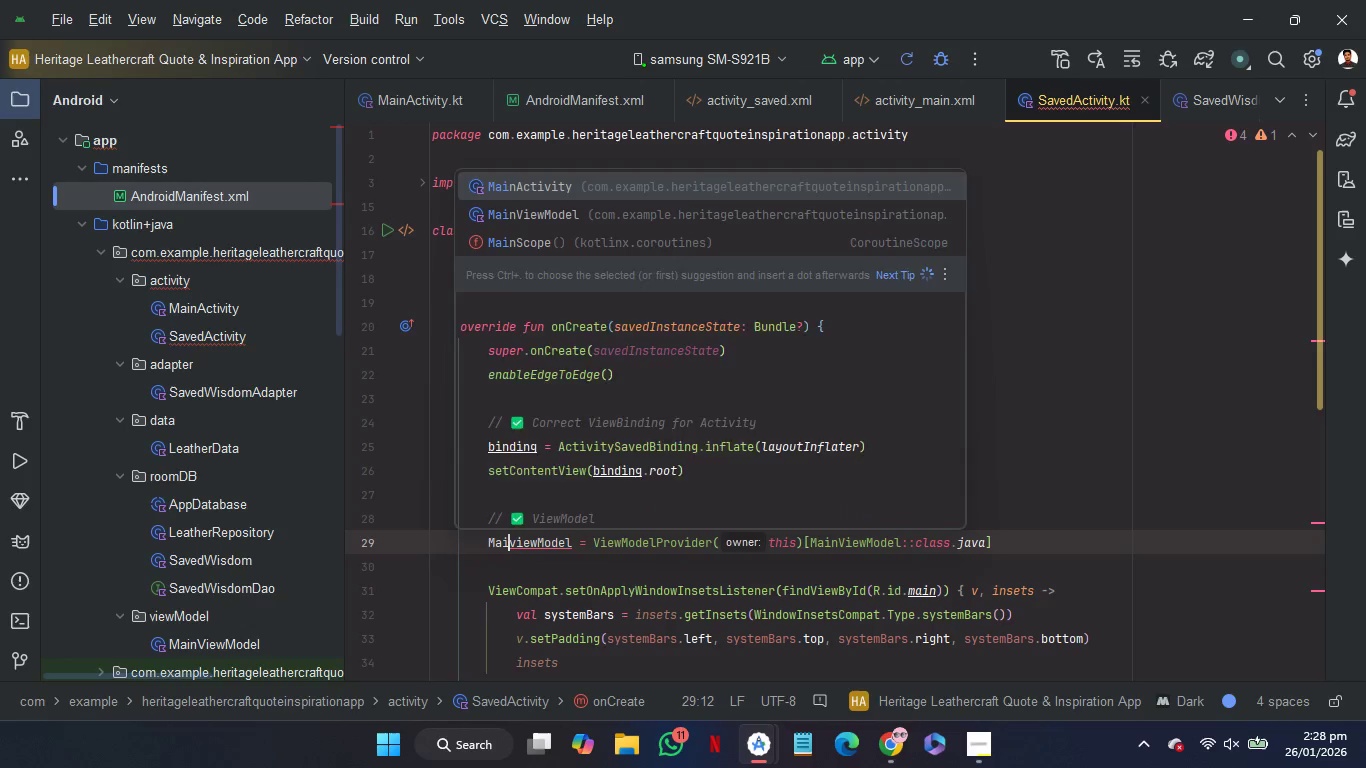 
key(Enter)
 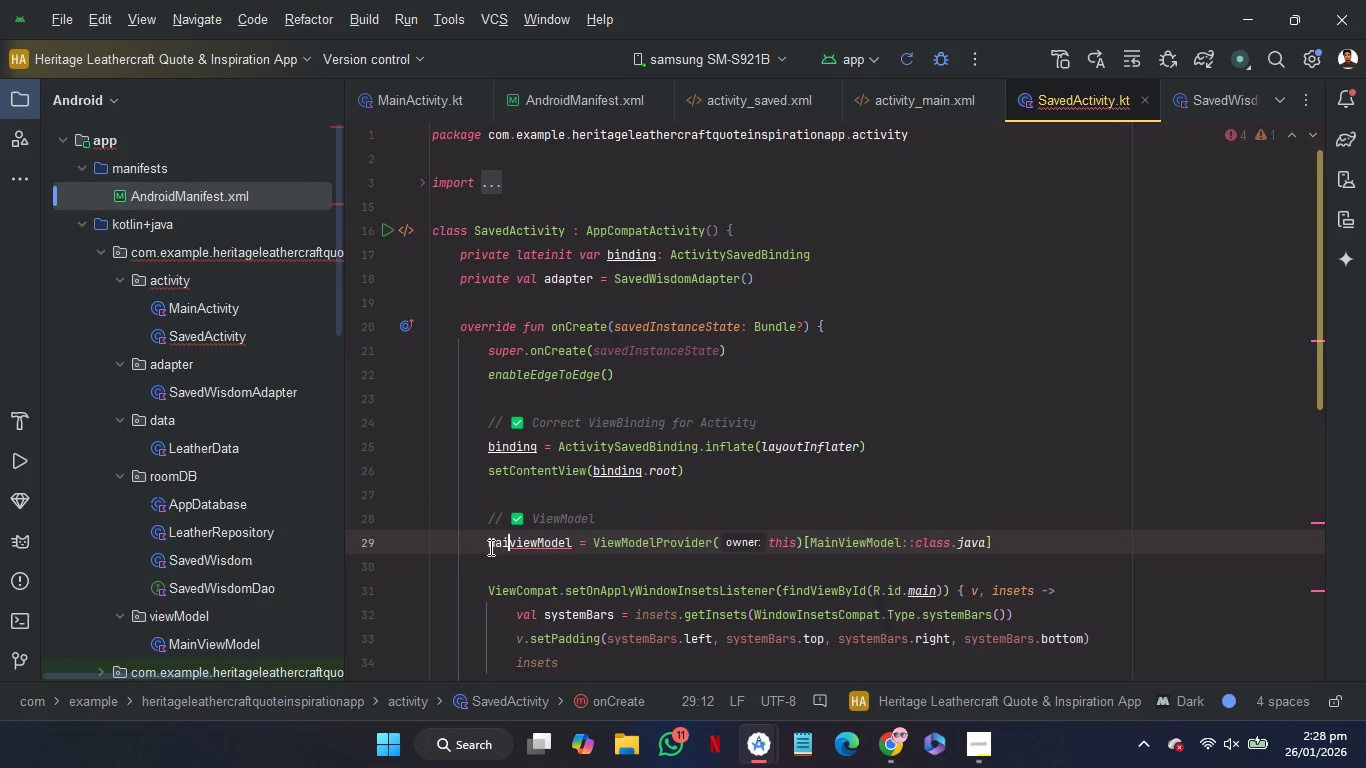 
key(Period)
 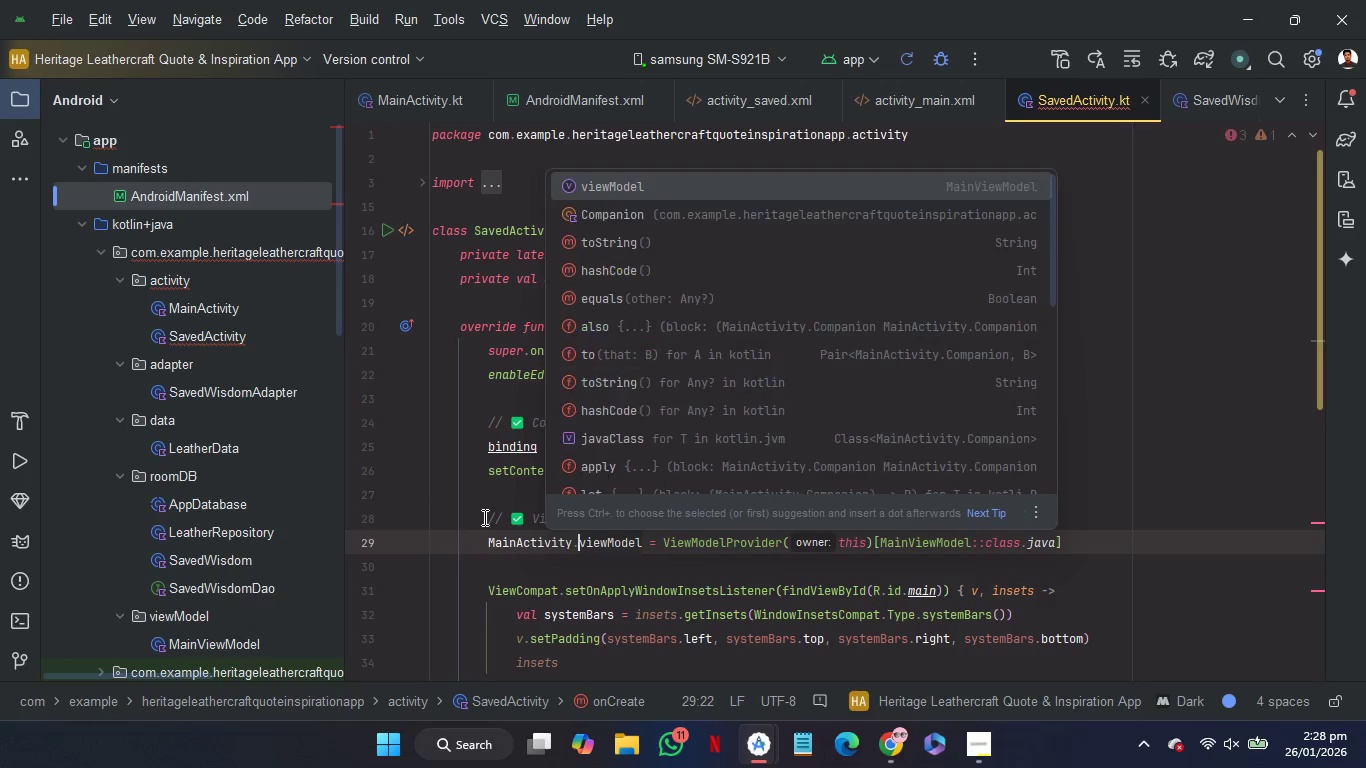 
left_click([530, 555])
 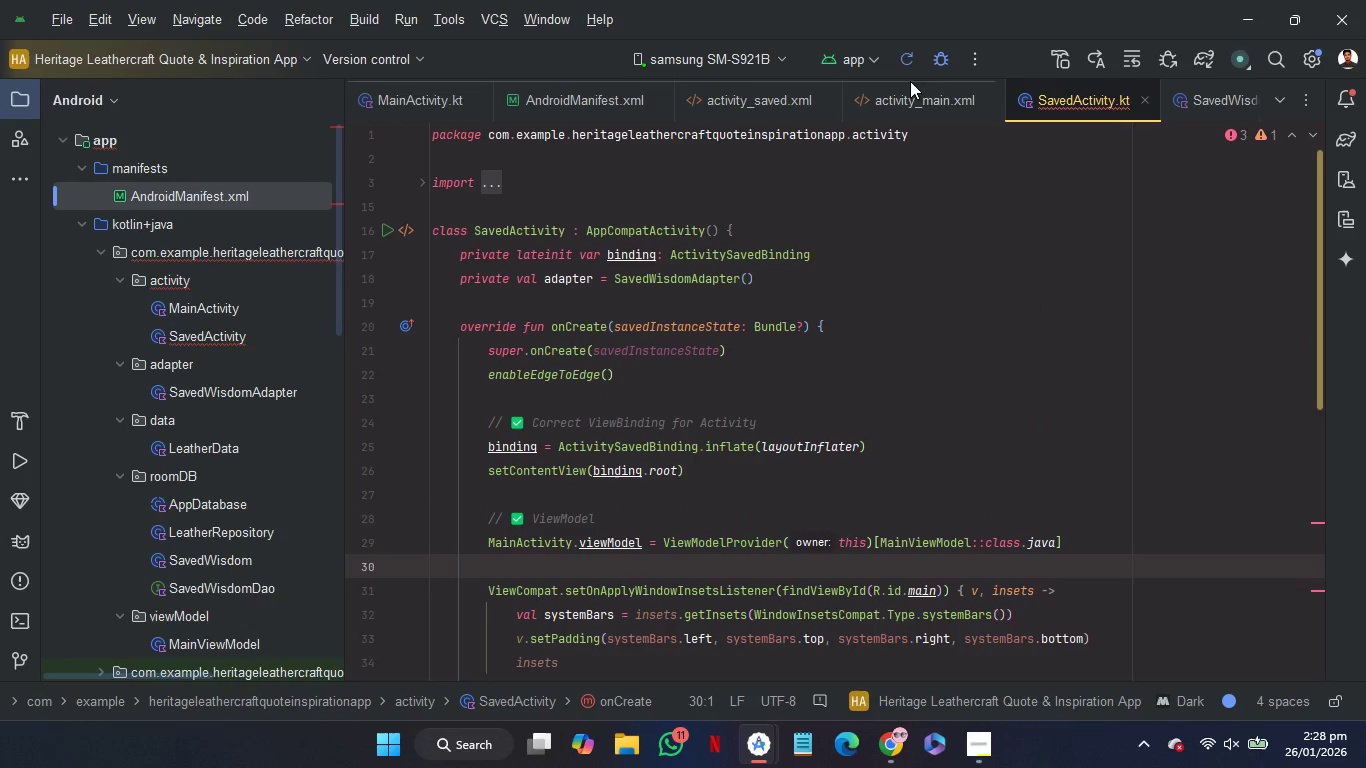 
scroll: coordinate [988, 287], scroll_direction: down, amount: 4.0
 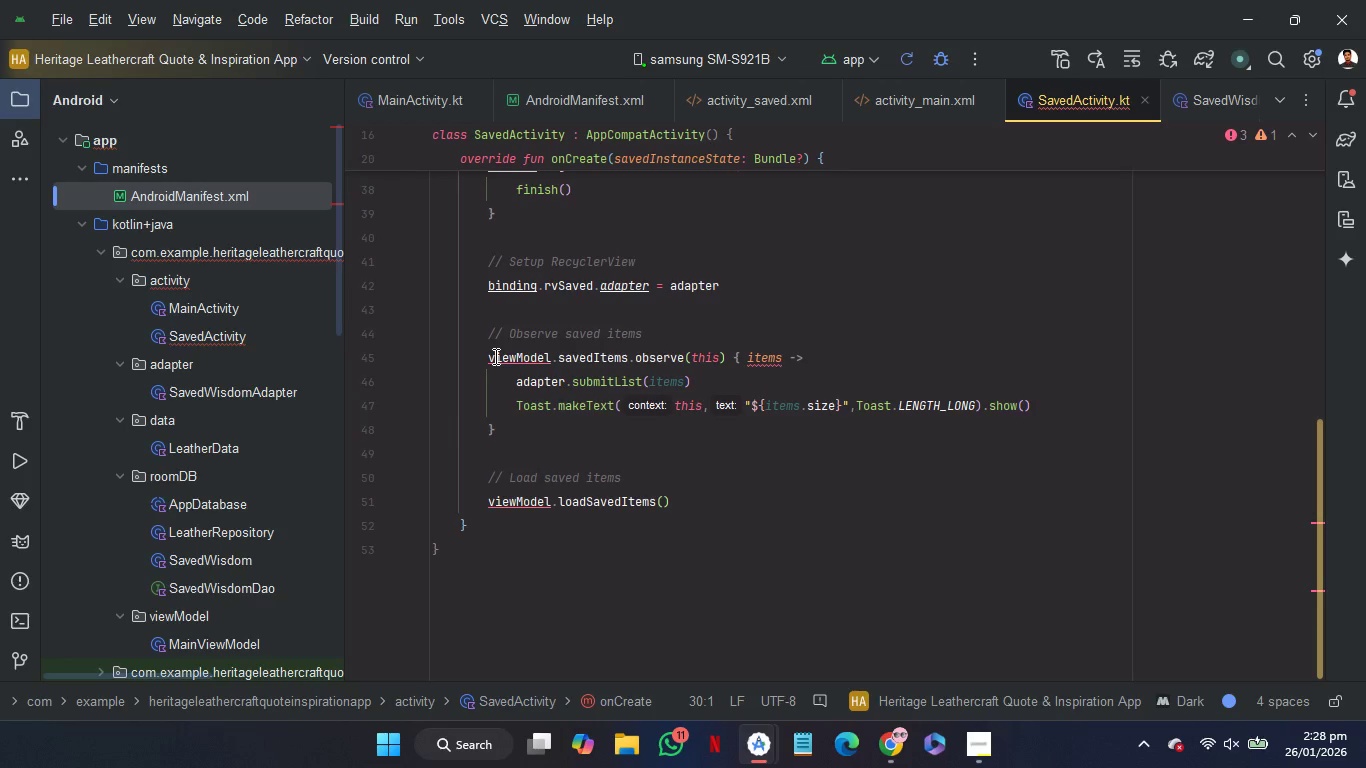 
left_click([486, 358])
 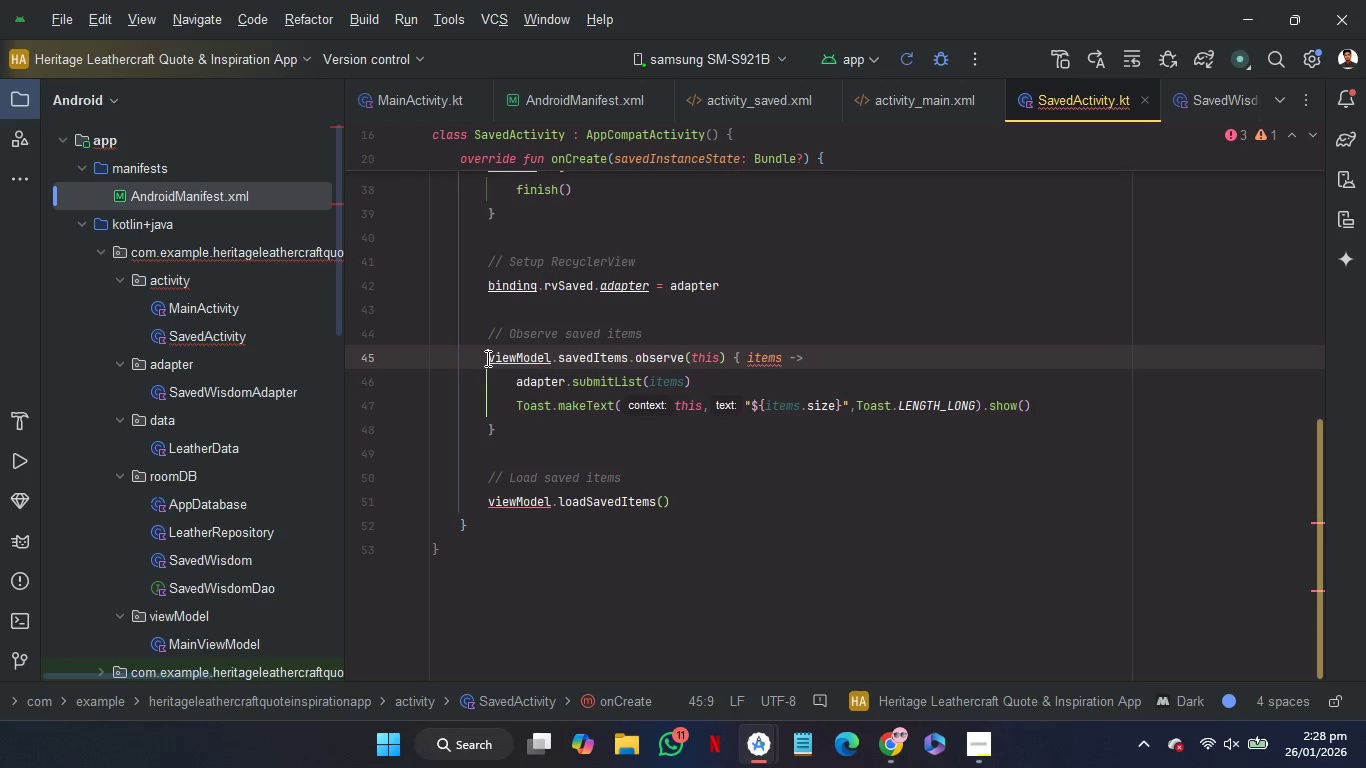 
key(Shift+M)
 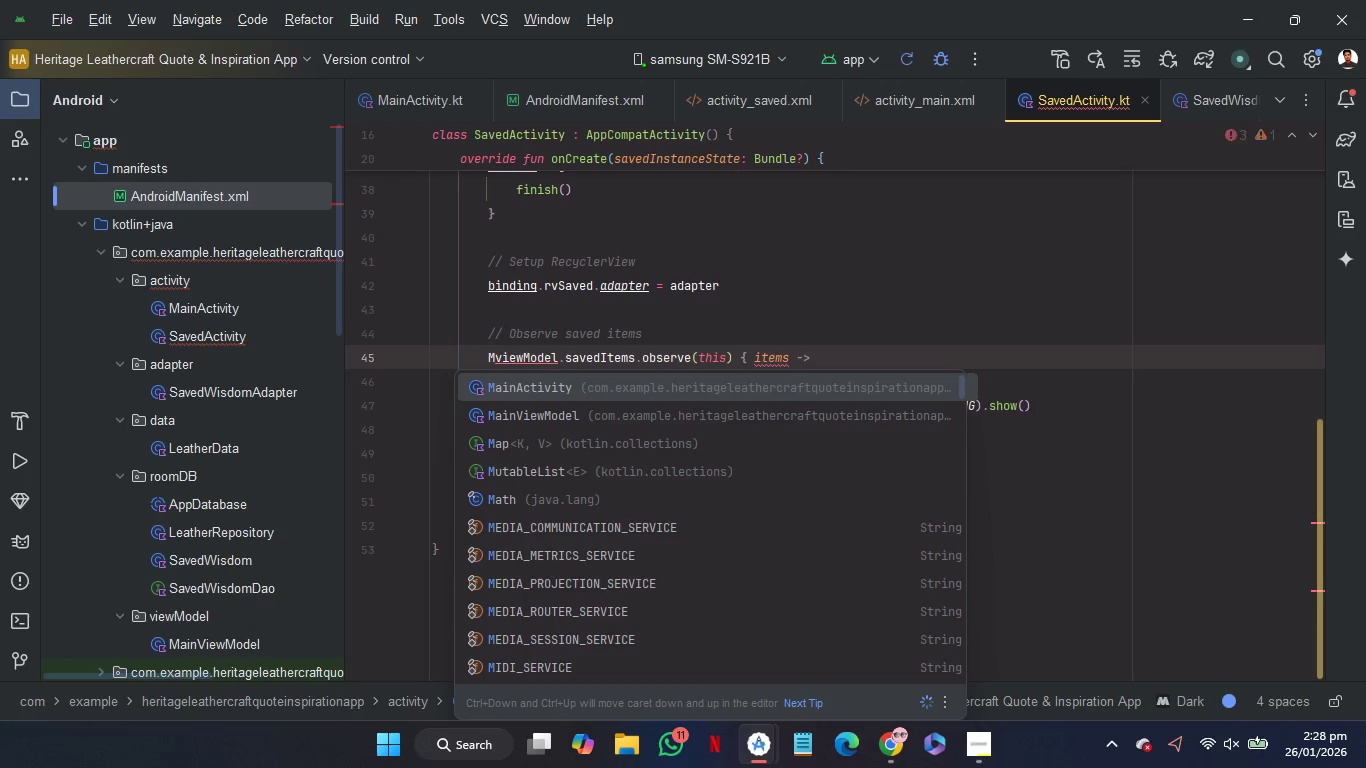 
key(Enter)
 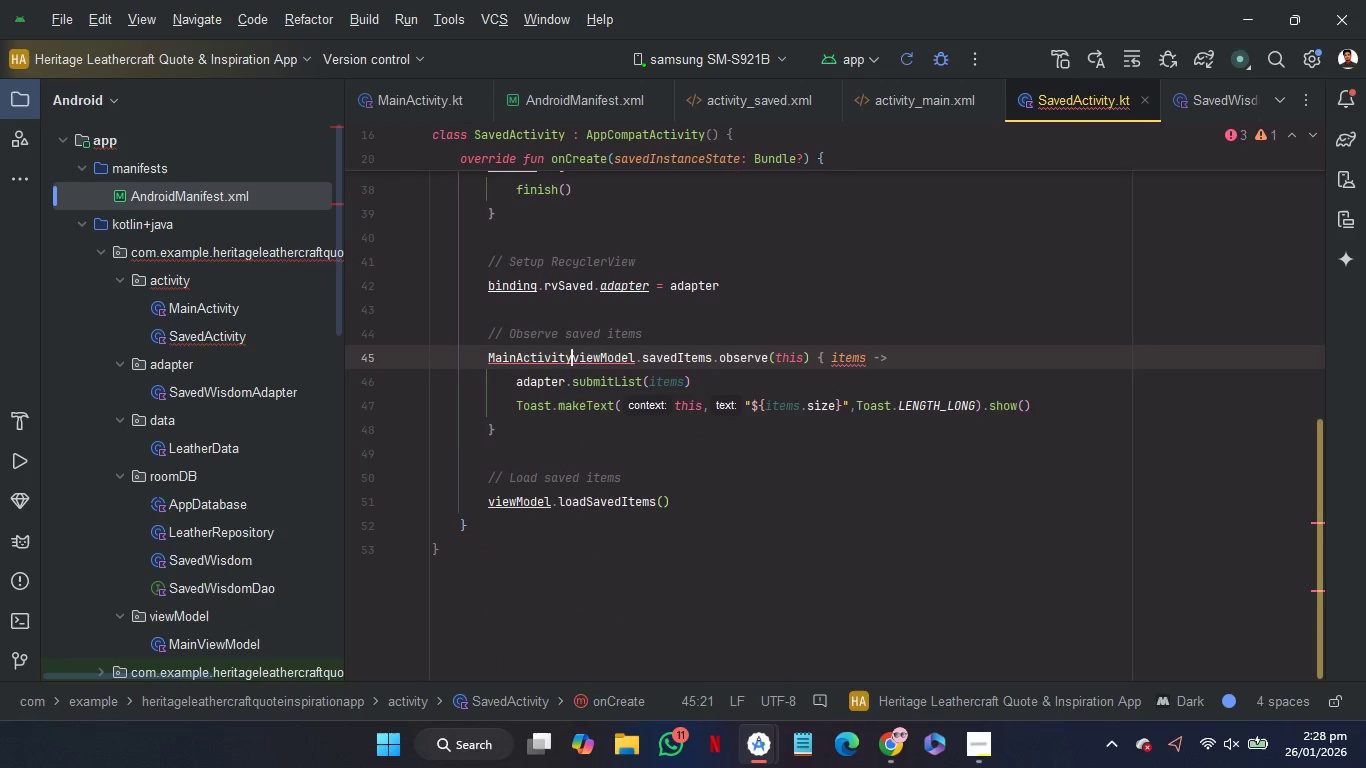 
key(Period)
 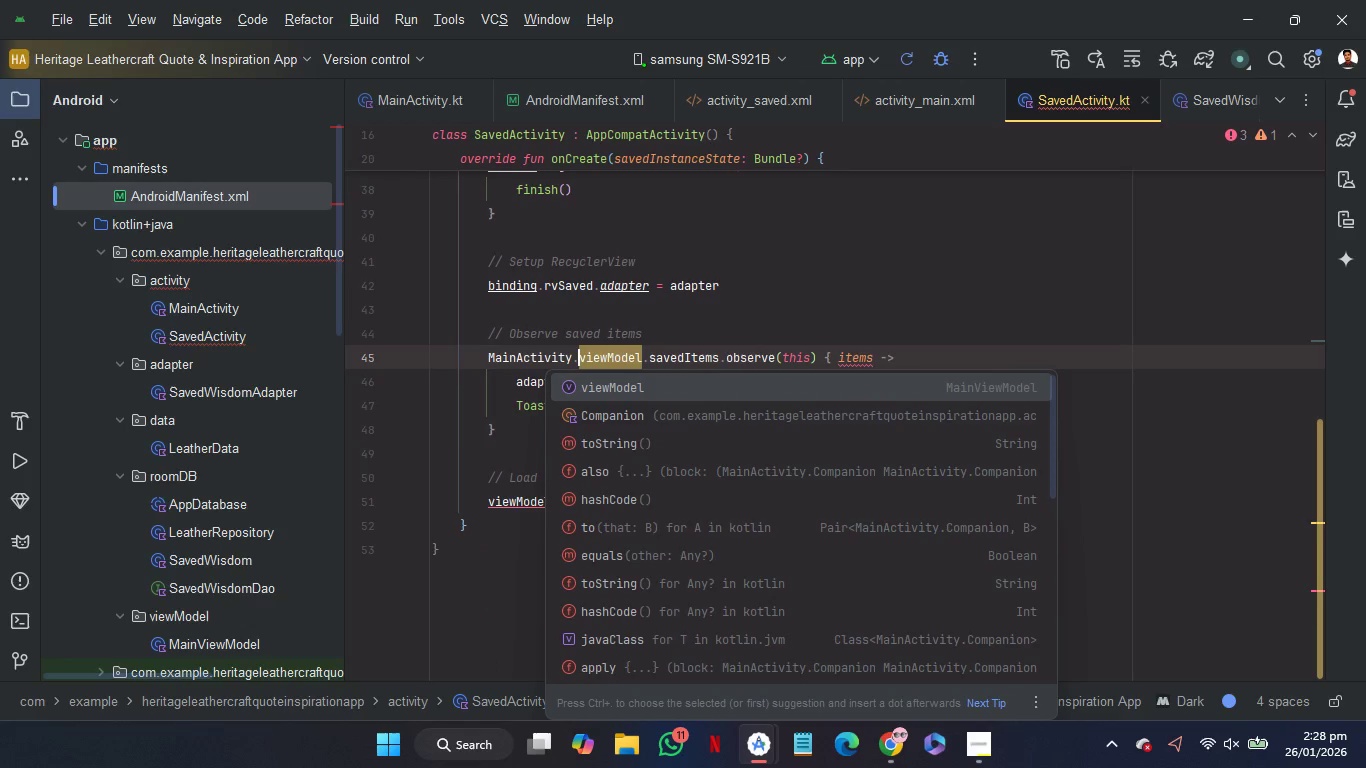 
key(Control+Shift+ArrowLeft)
 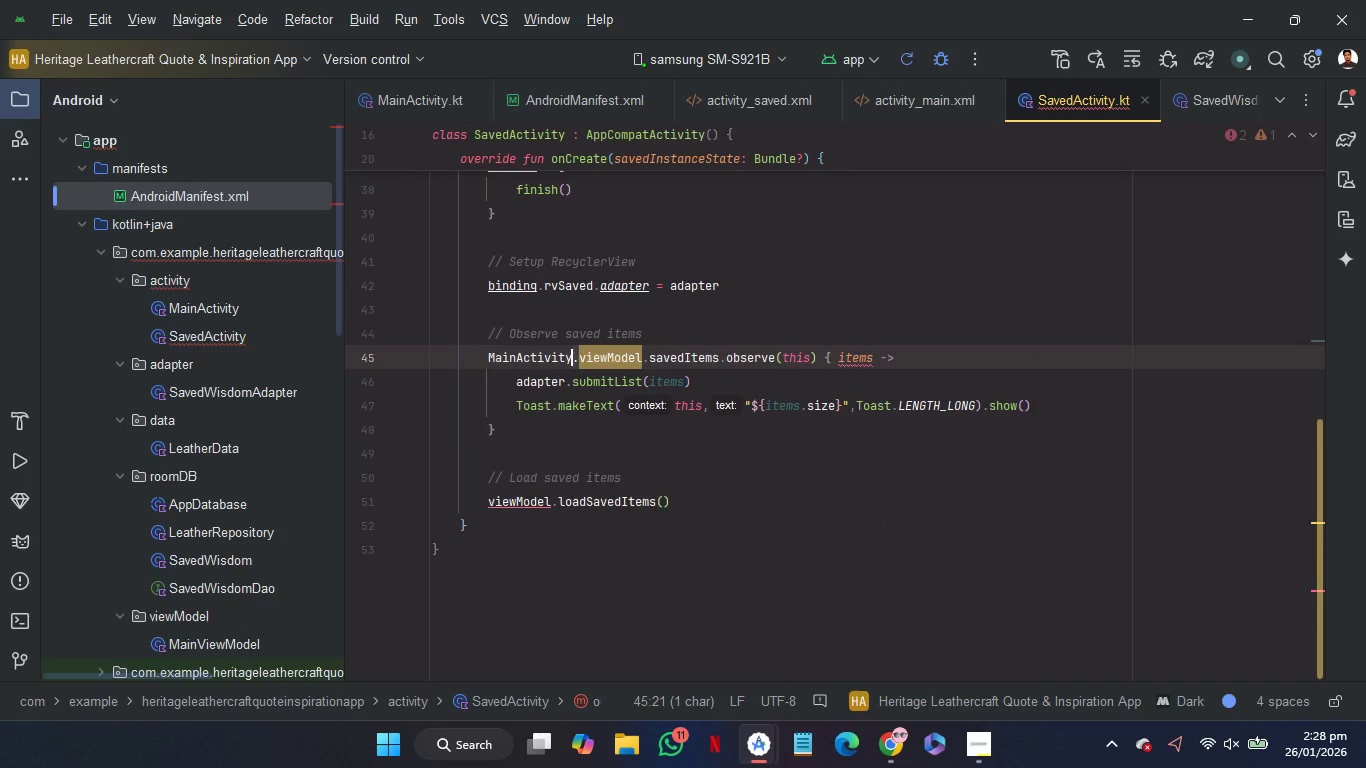 
key(Control+Shift+ArrowLeft)
 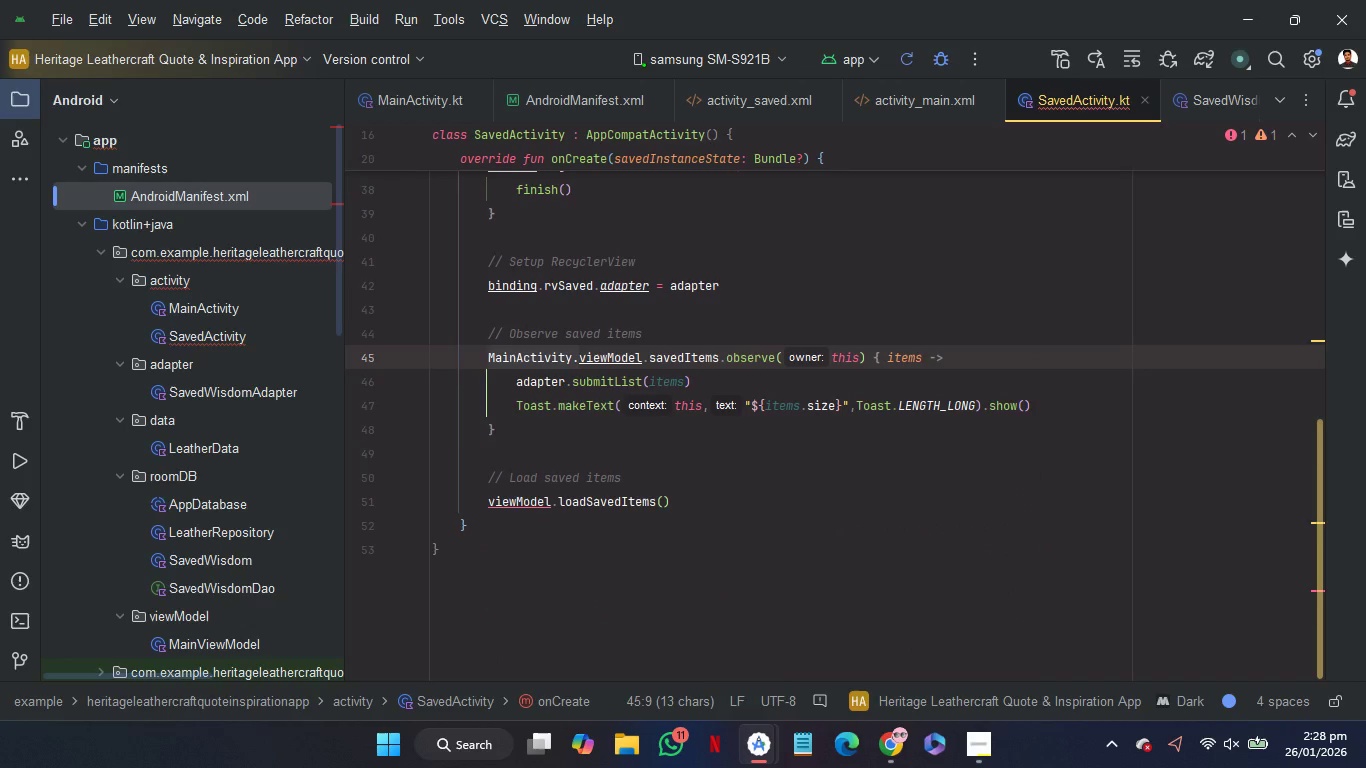 
key(Control+C)
 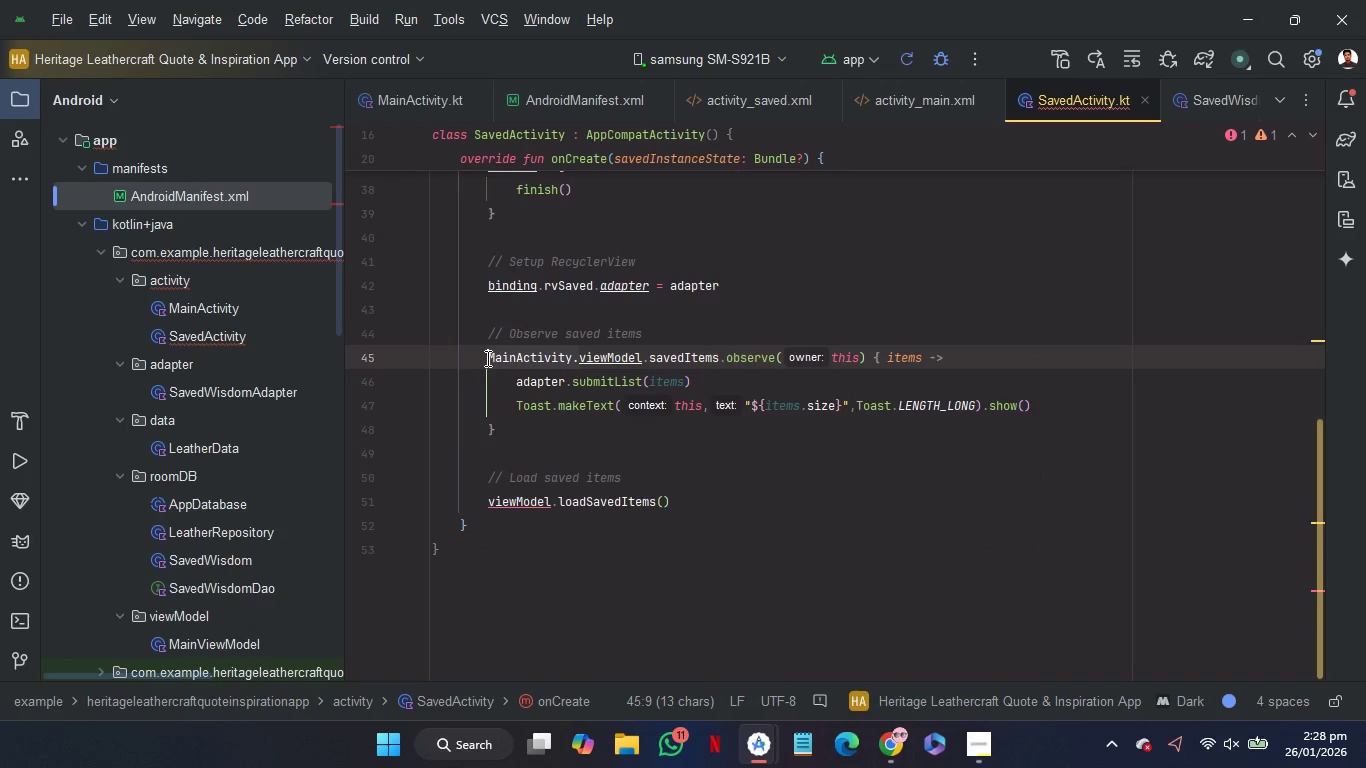 
key(Control+C)
 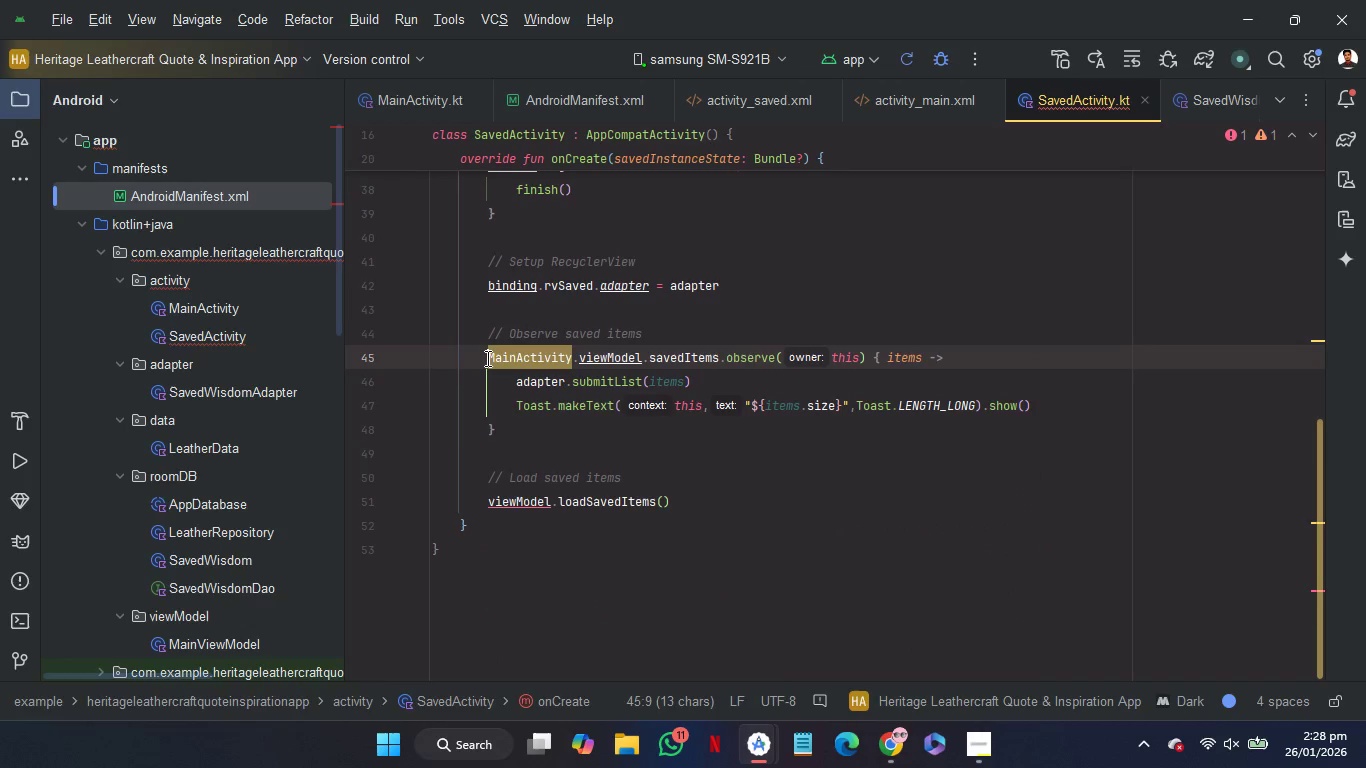 
key(ArrowLeft)
 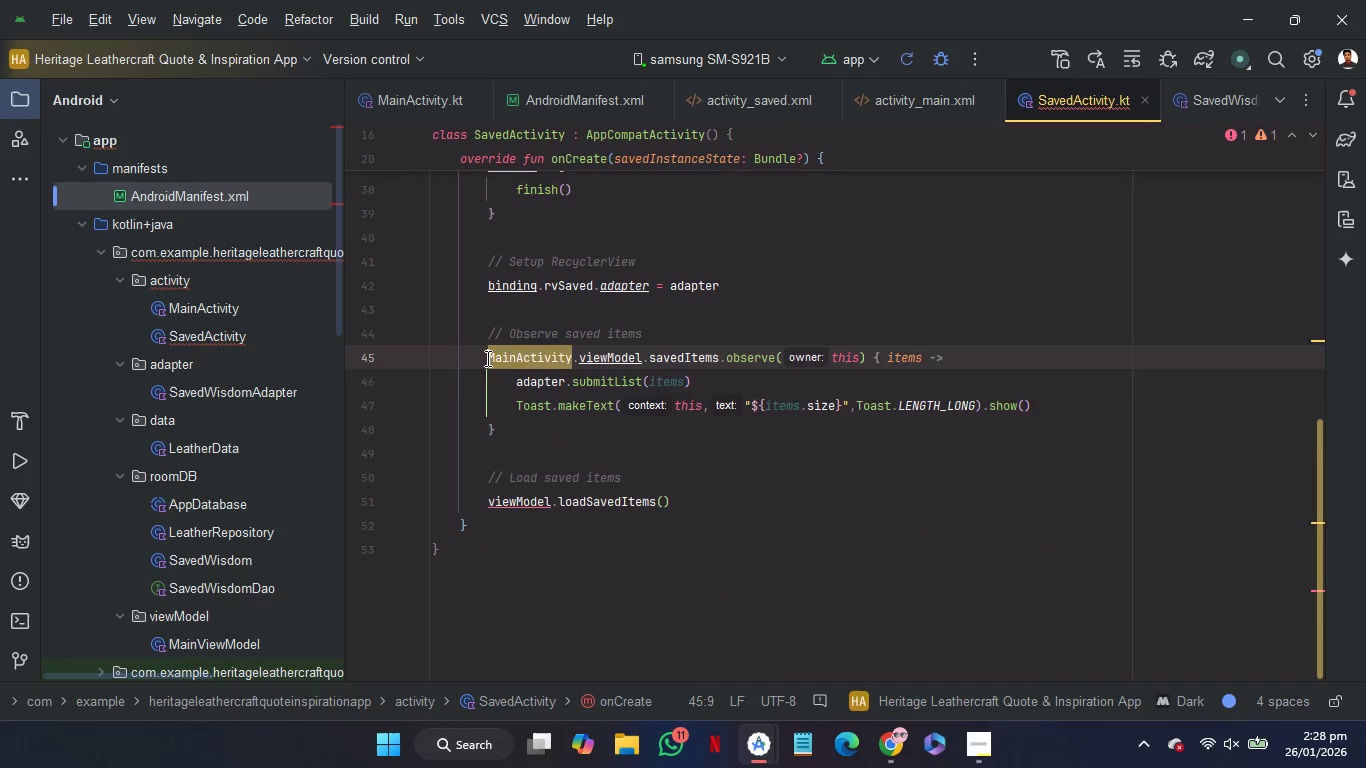 
key(ArrowDown)
 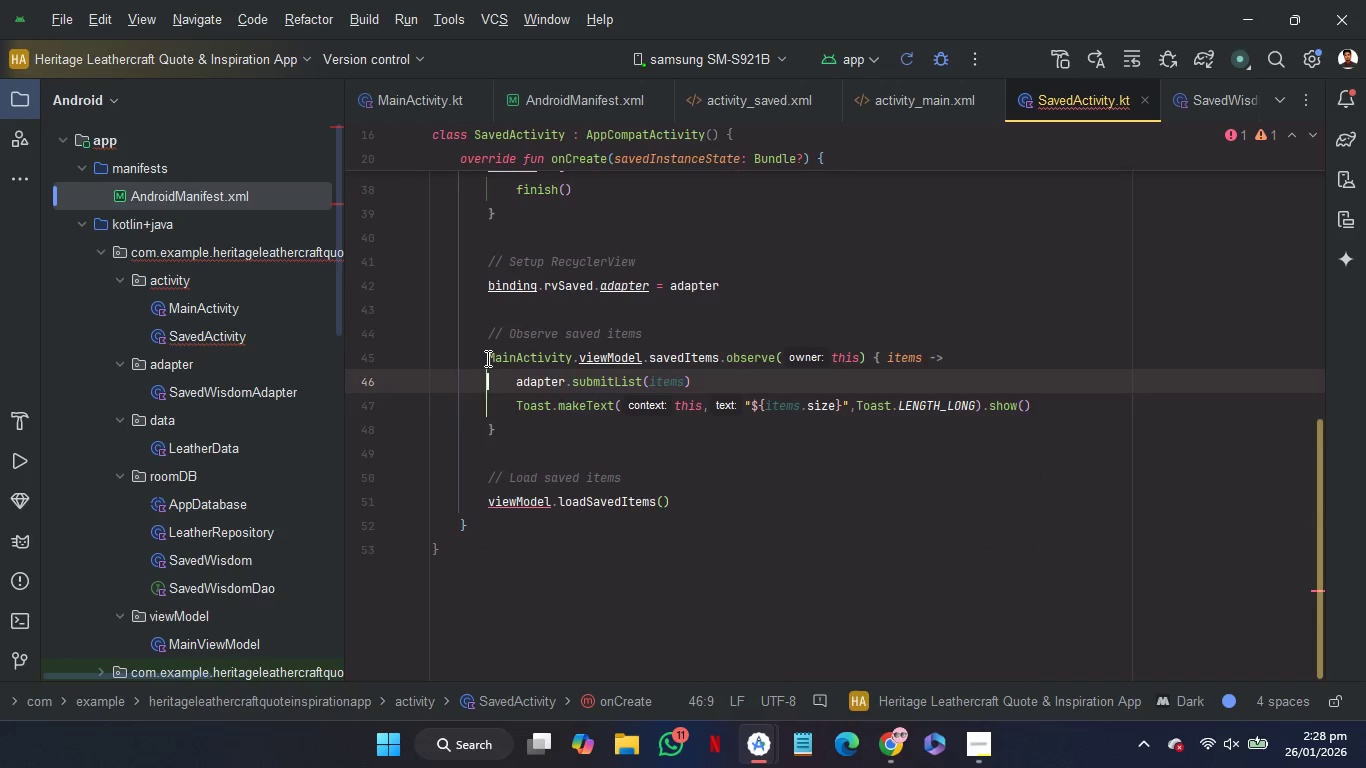 
key(ArrowDown)
 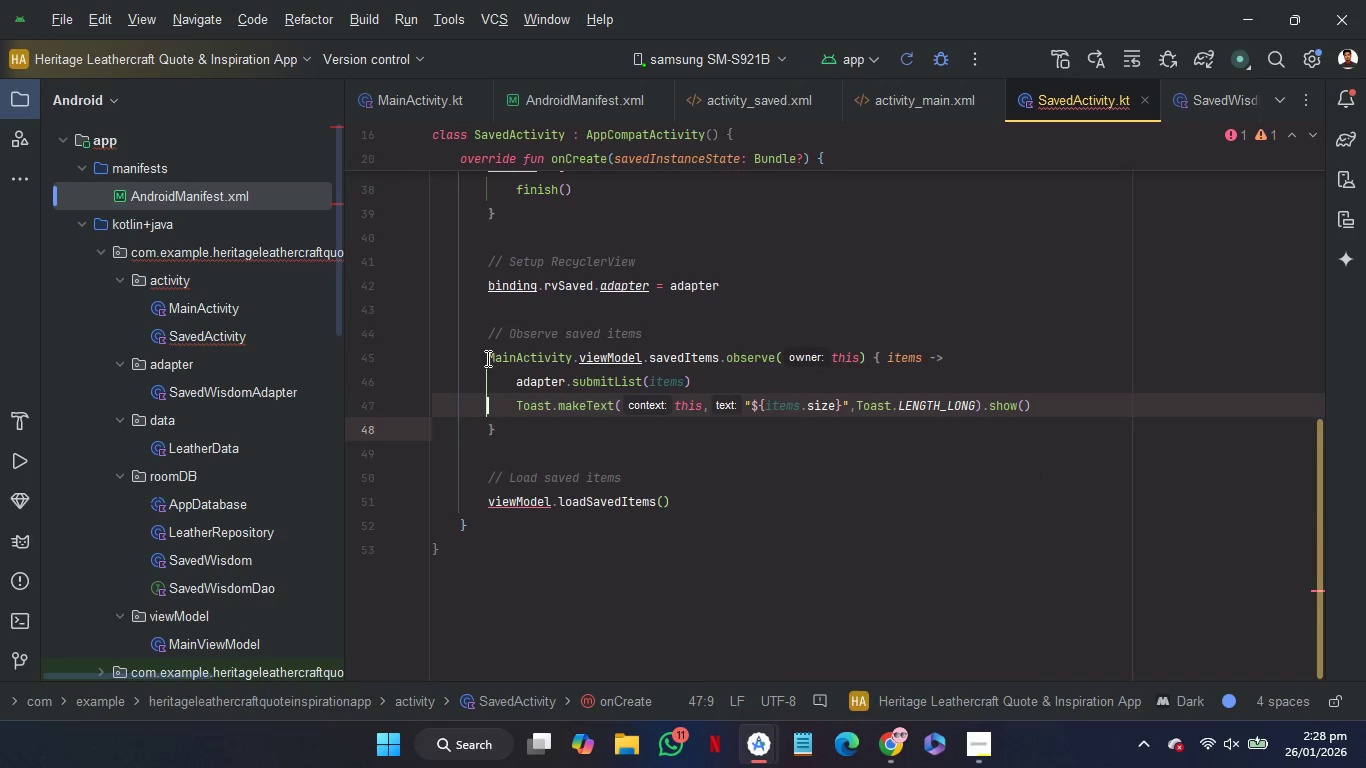 
key(ArrowDown)
 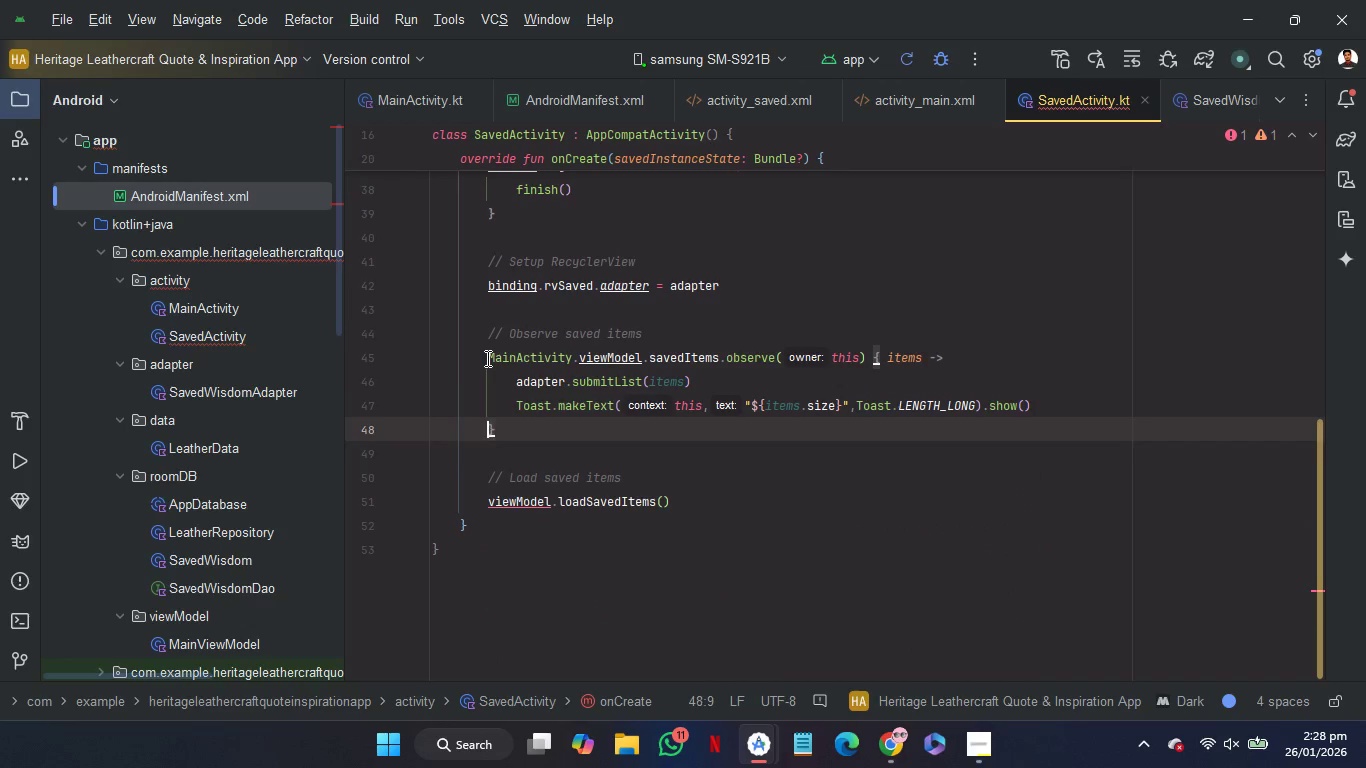 
key(ArrowDown)
 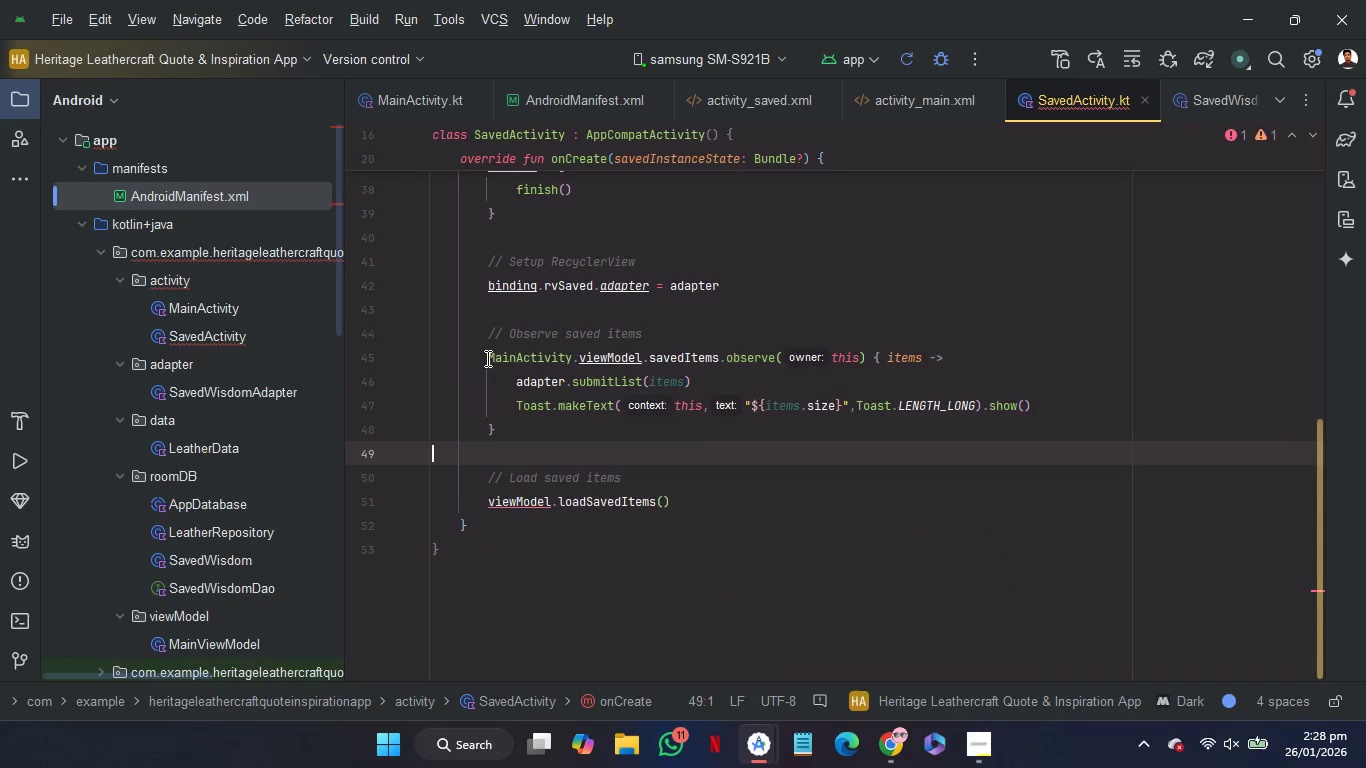 
key(ArrowDown)
 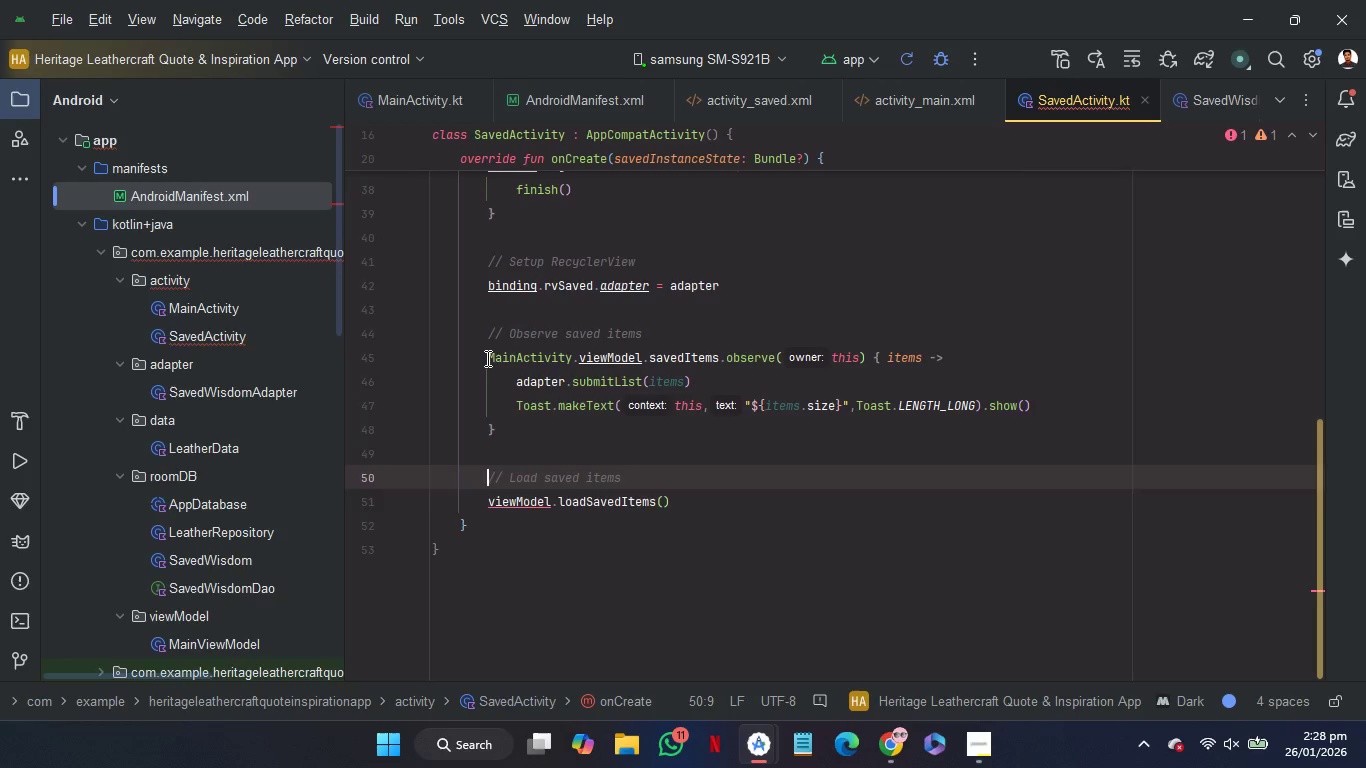 
key(ArrowDown)
 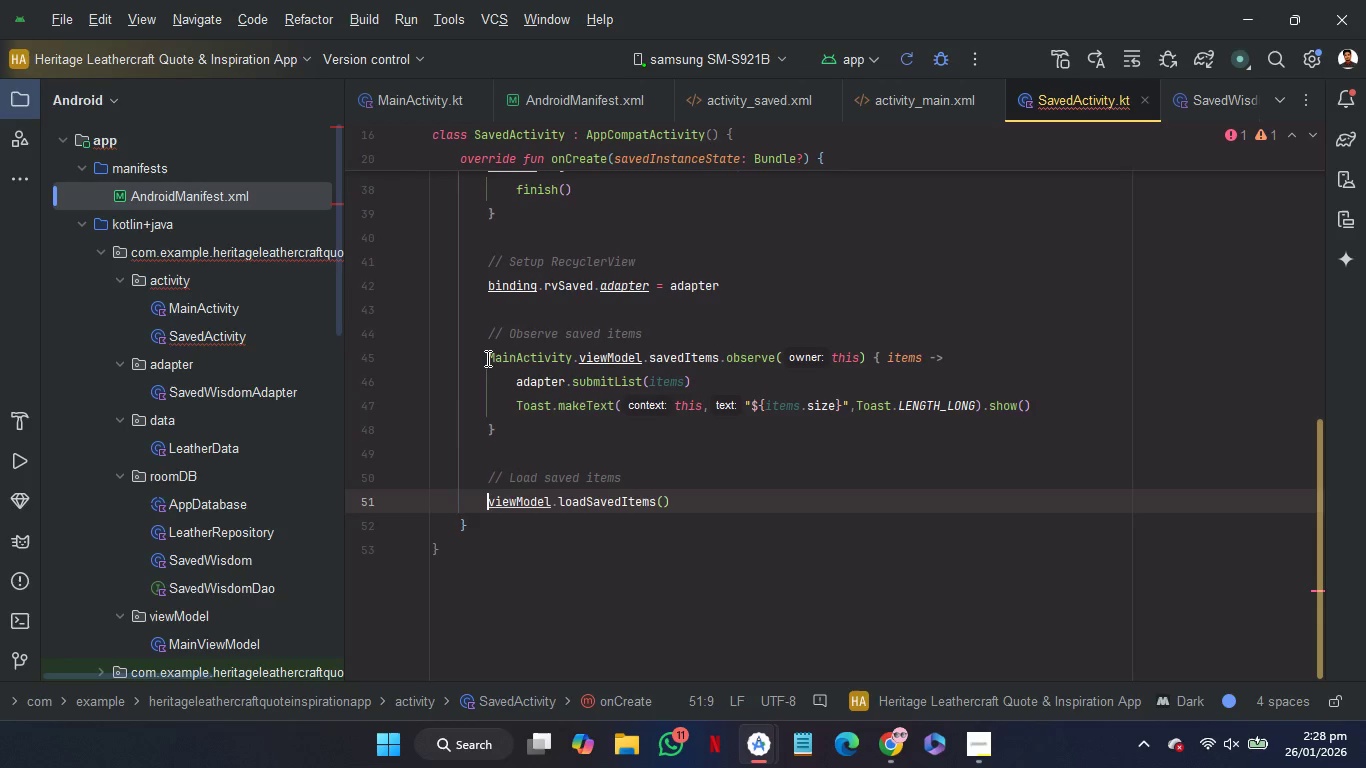 
key(Control+V)
 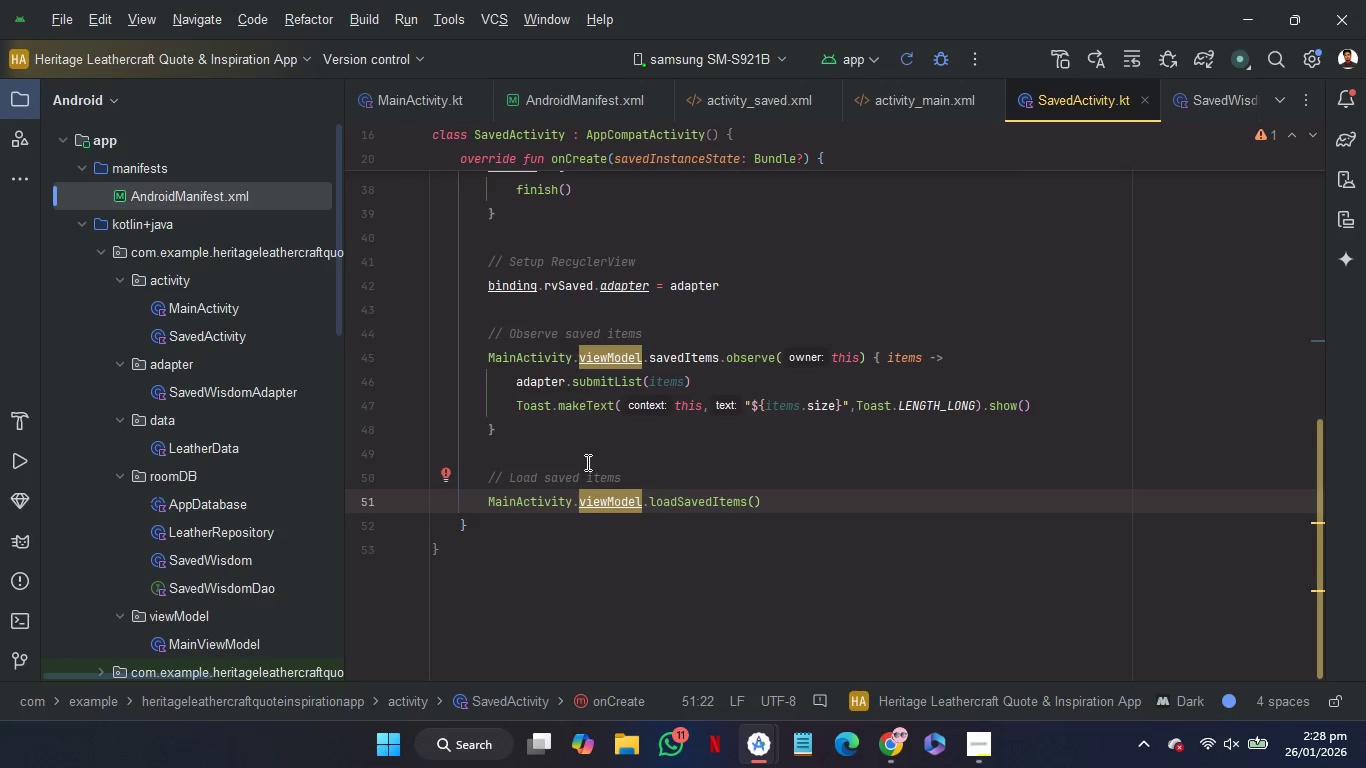 
left_click([586, 457])
 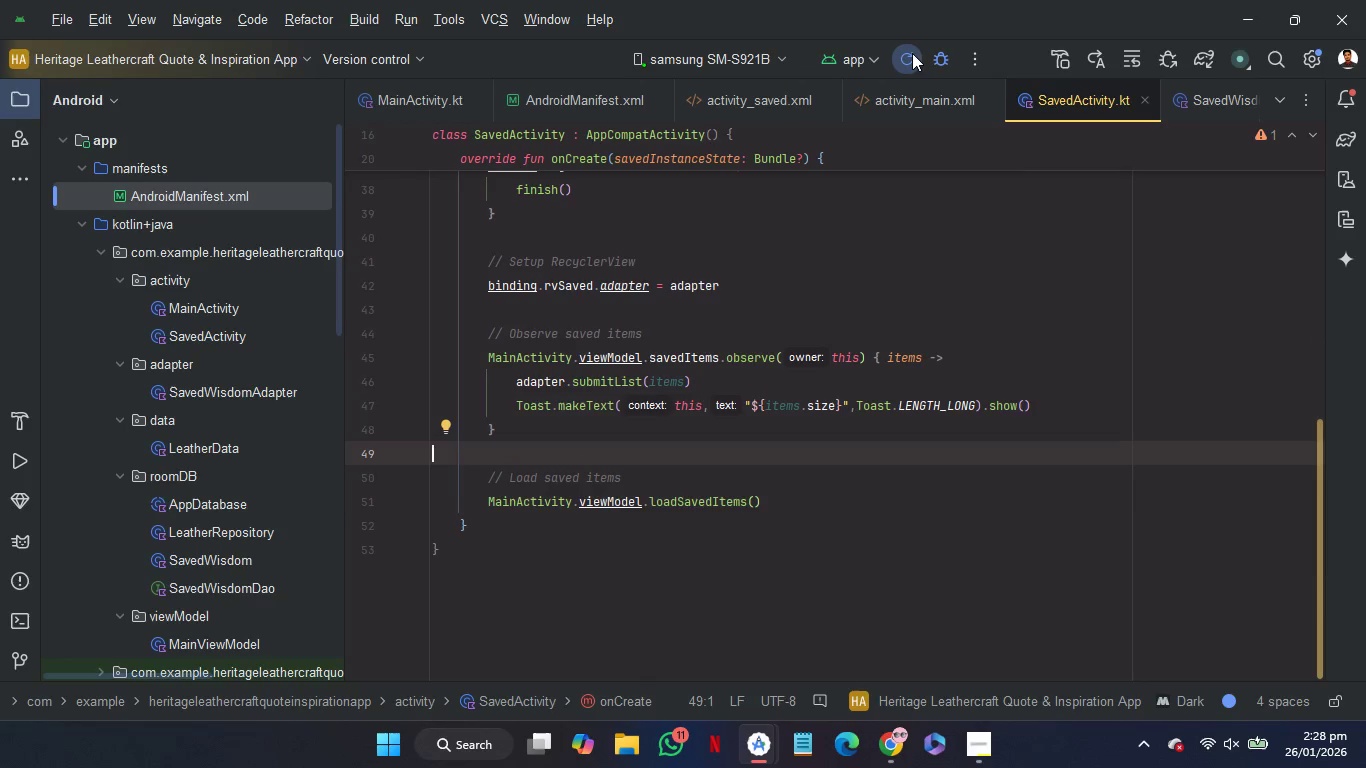 
left_click([912, 53])
 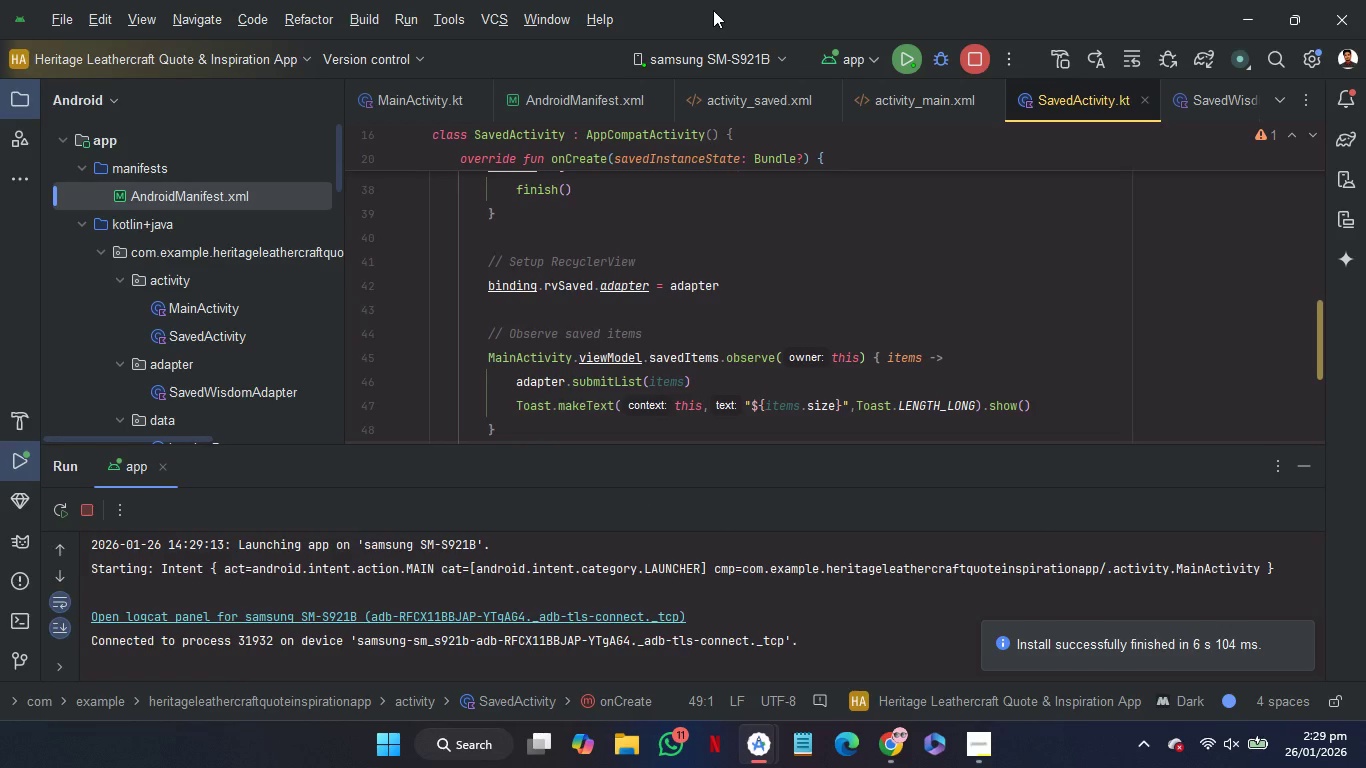 
wait(45.92)
 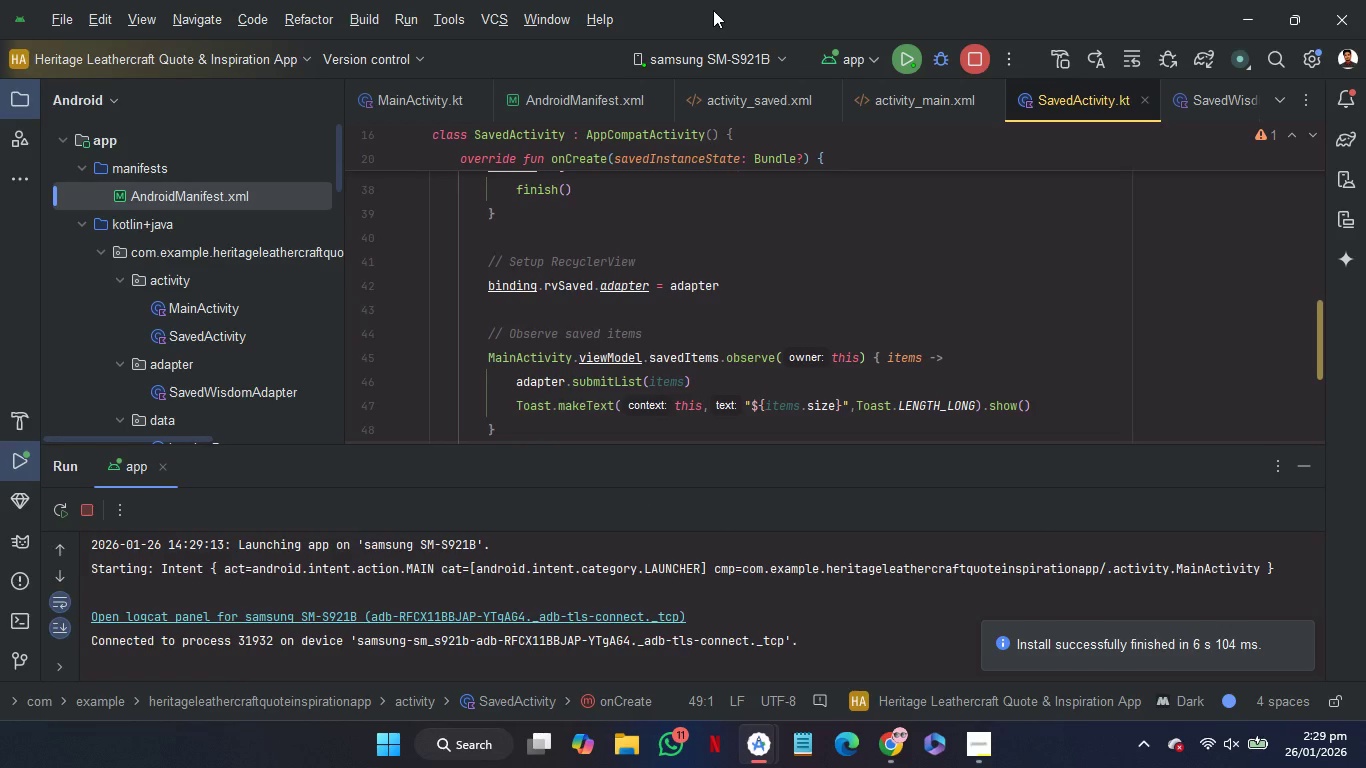 
left_click([1300, 466])
 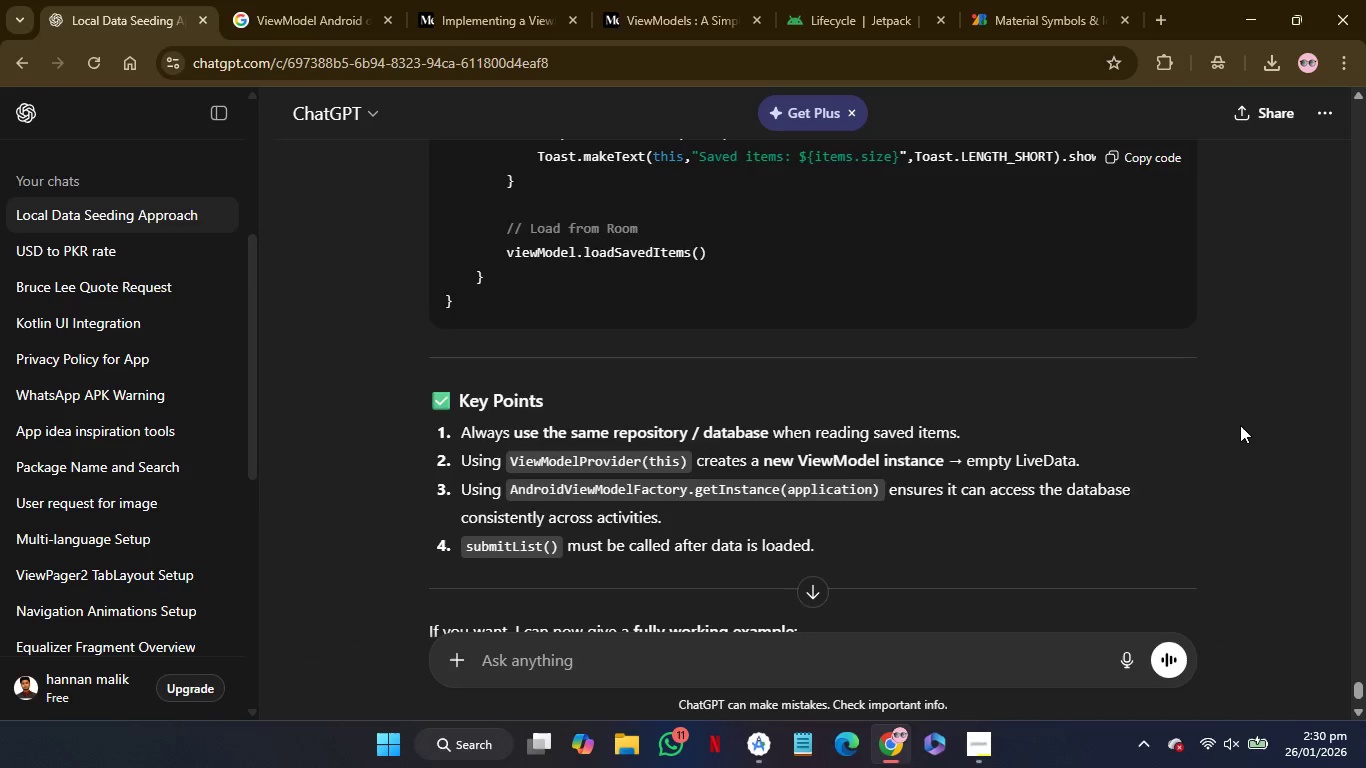 
wait(83.42)
 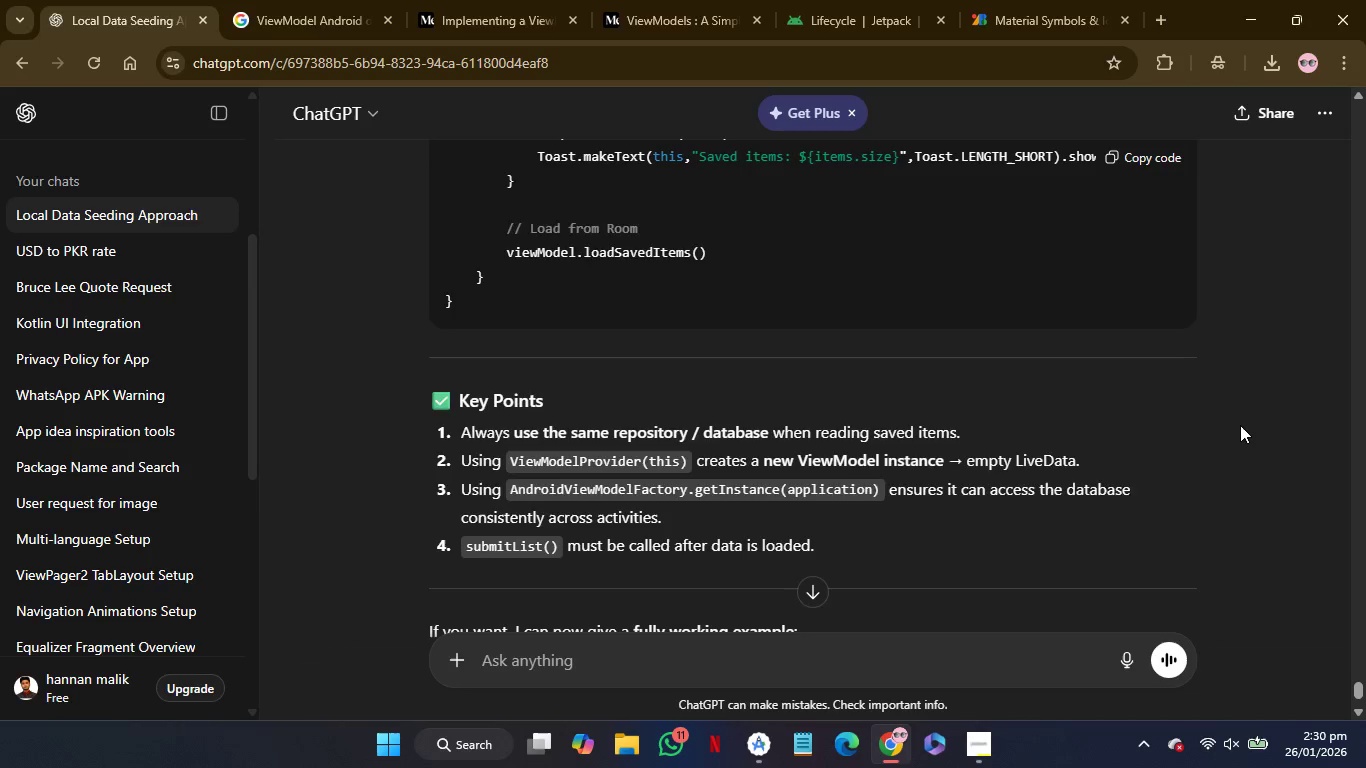 
left_click([860, 525])
 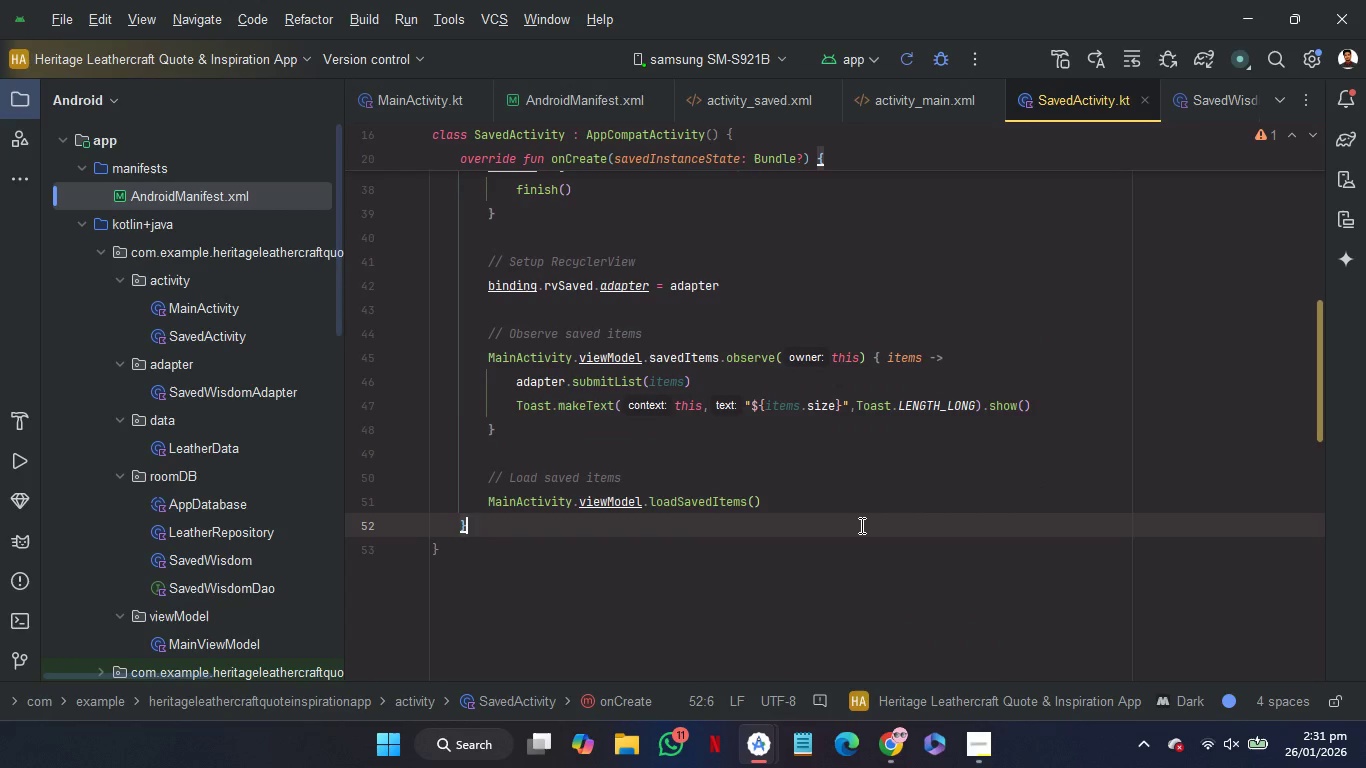 
key(Control+A)
 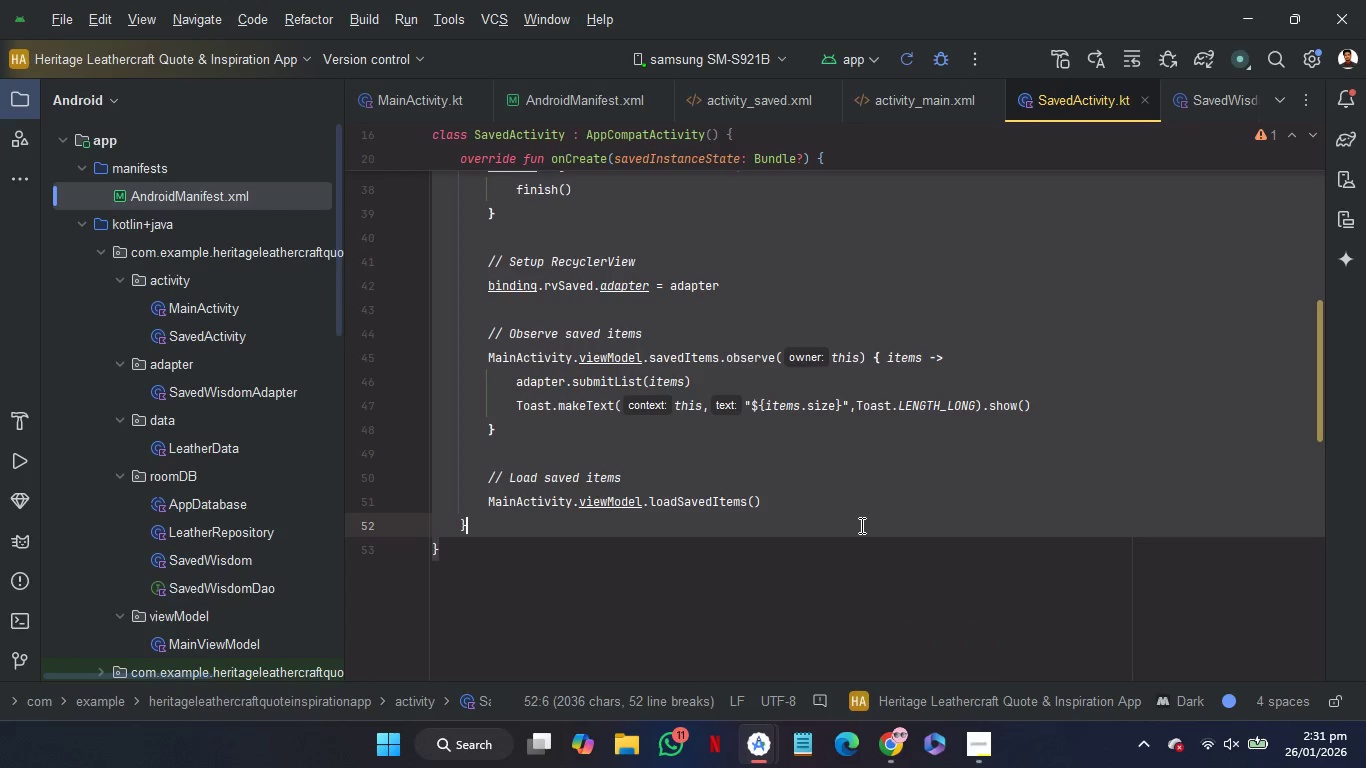 
key(Control+C)
 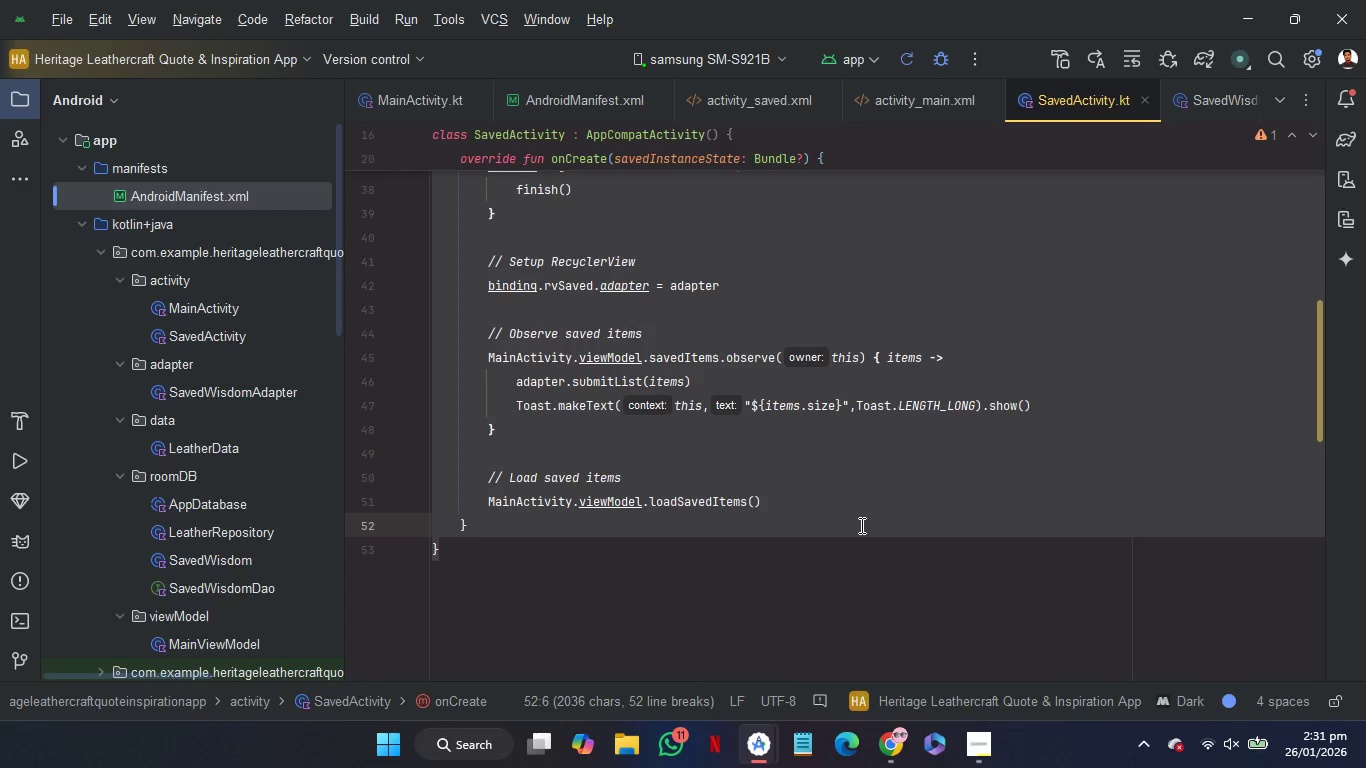 
key(Control+C)
 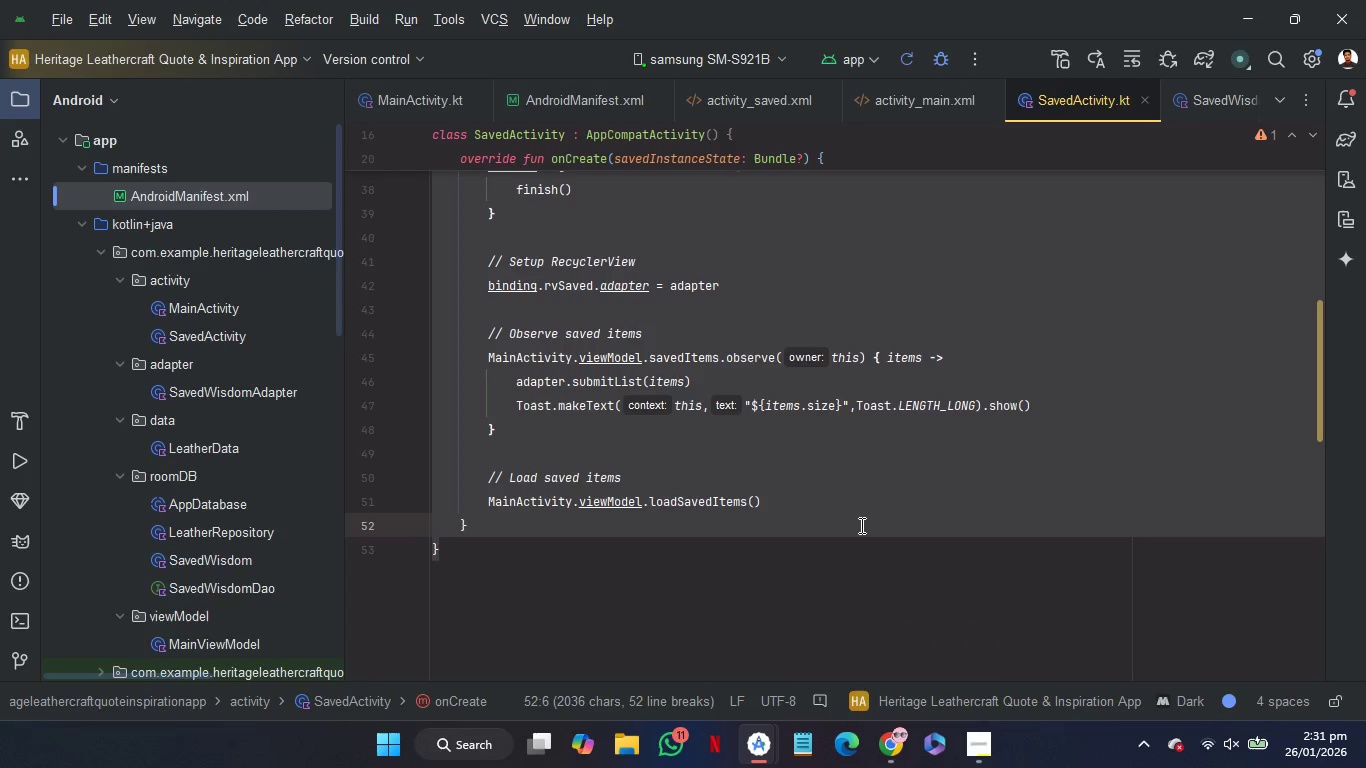 
key(Control+C)
 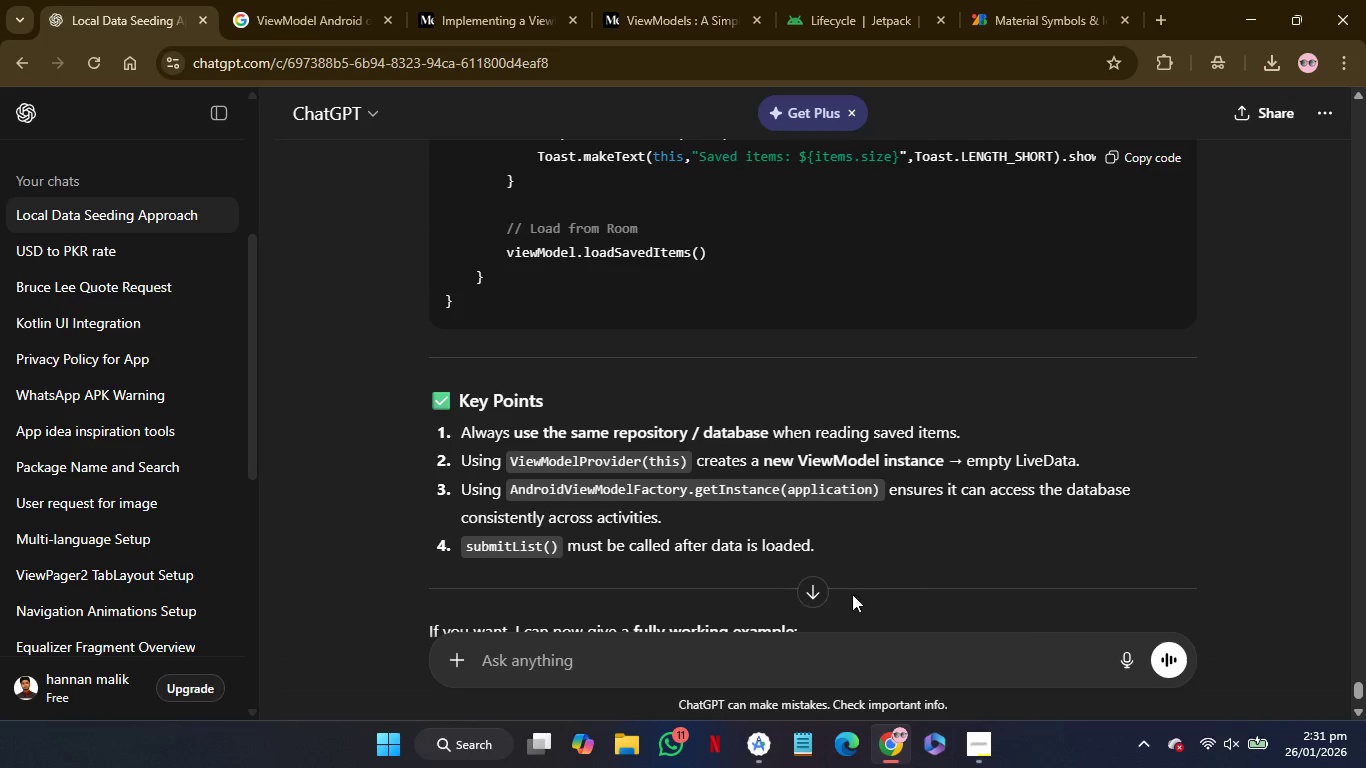 
left_click([843, 655])
 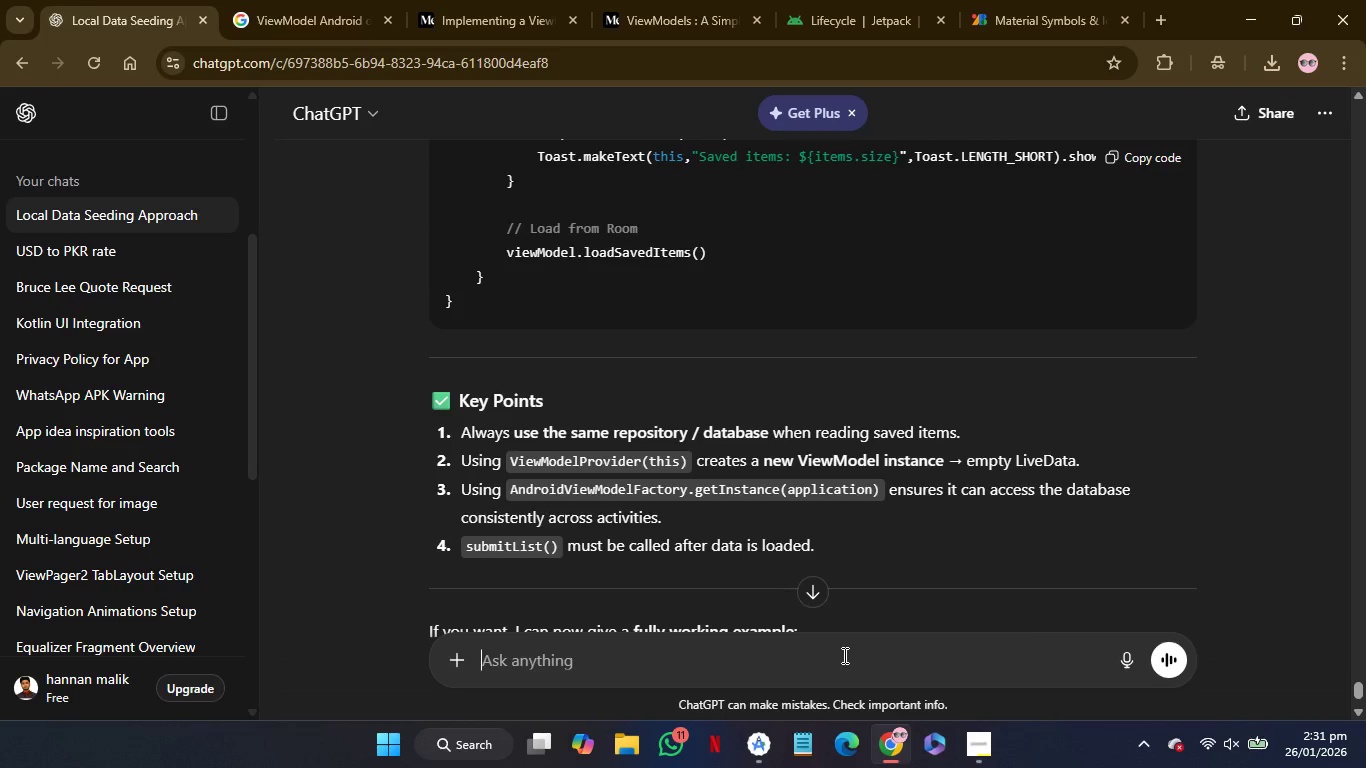 
key(Control+V)
 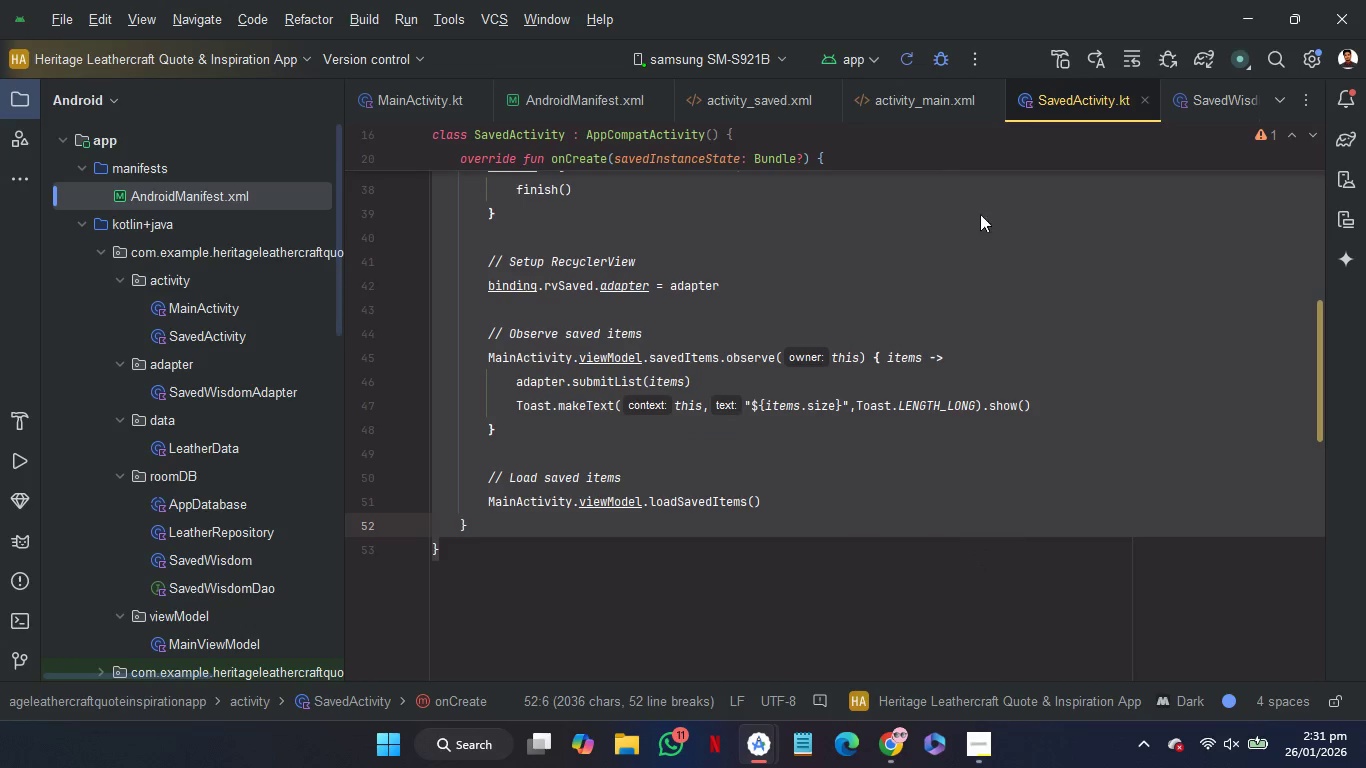 
wait(7.36)
 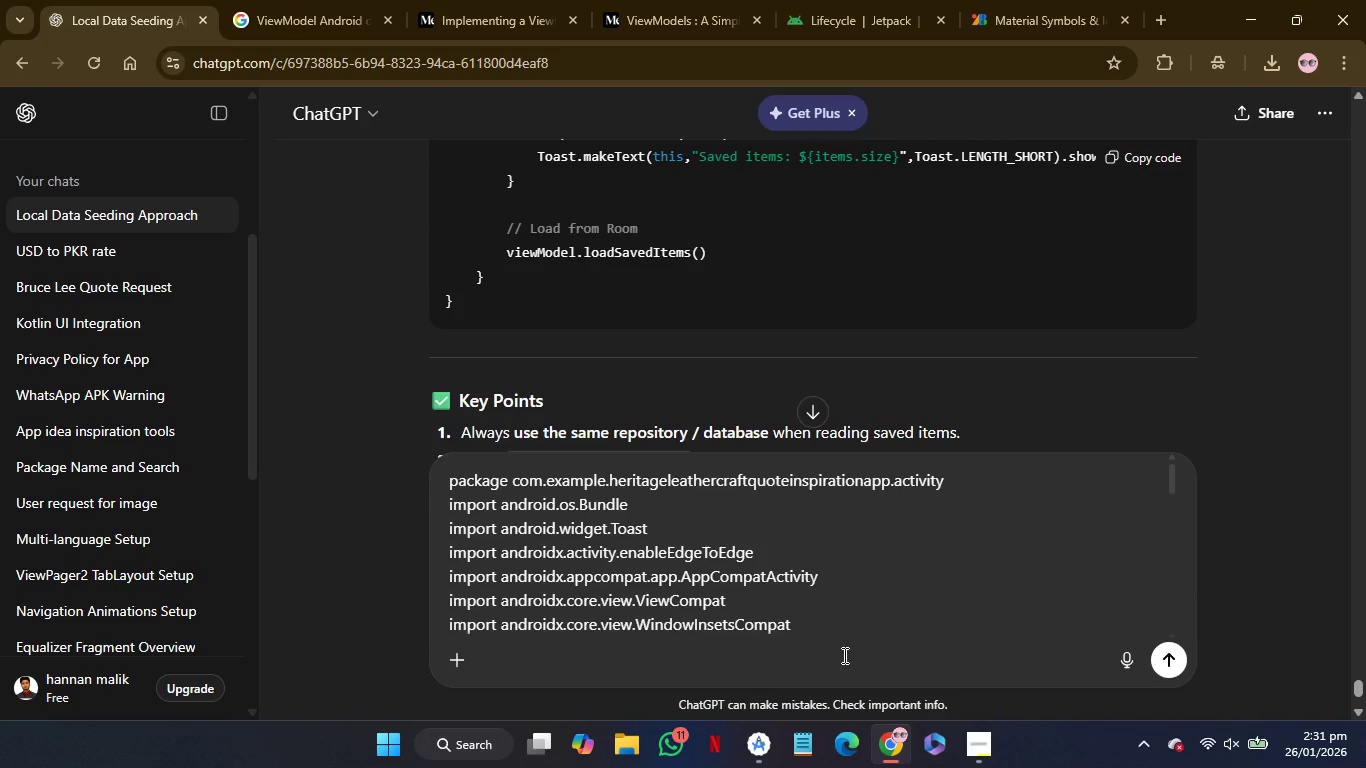 
left_click([1188, 100])
 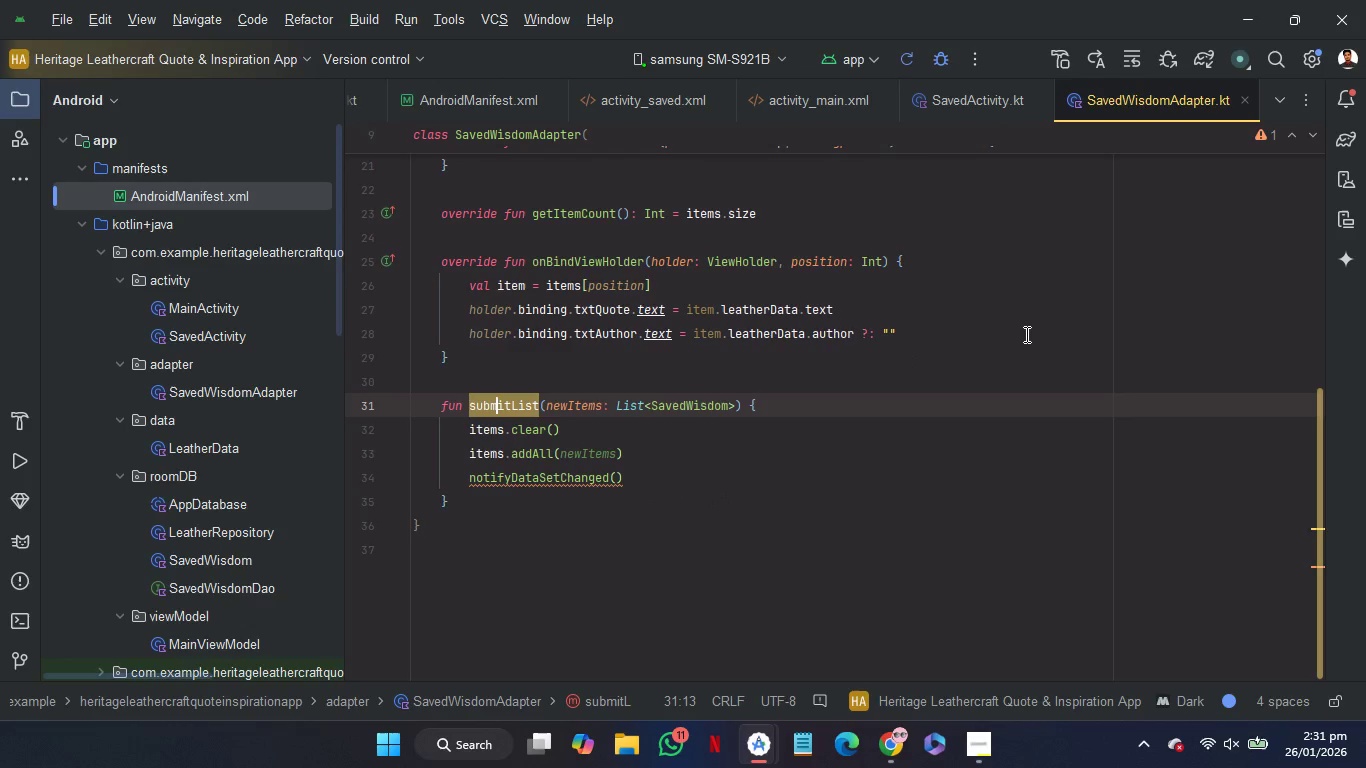 
left_click([1025, 334])
 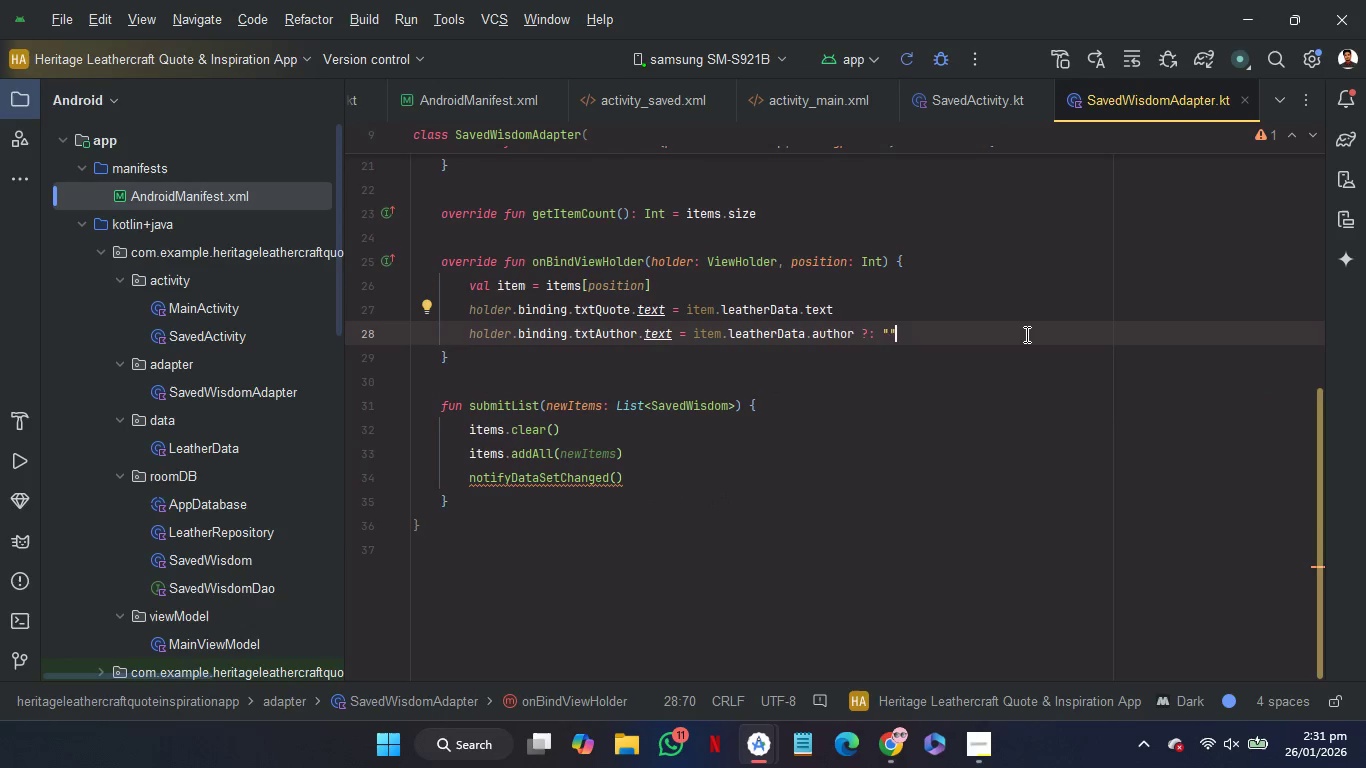 
key(Control+ControlLeft)
 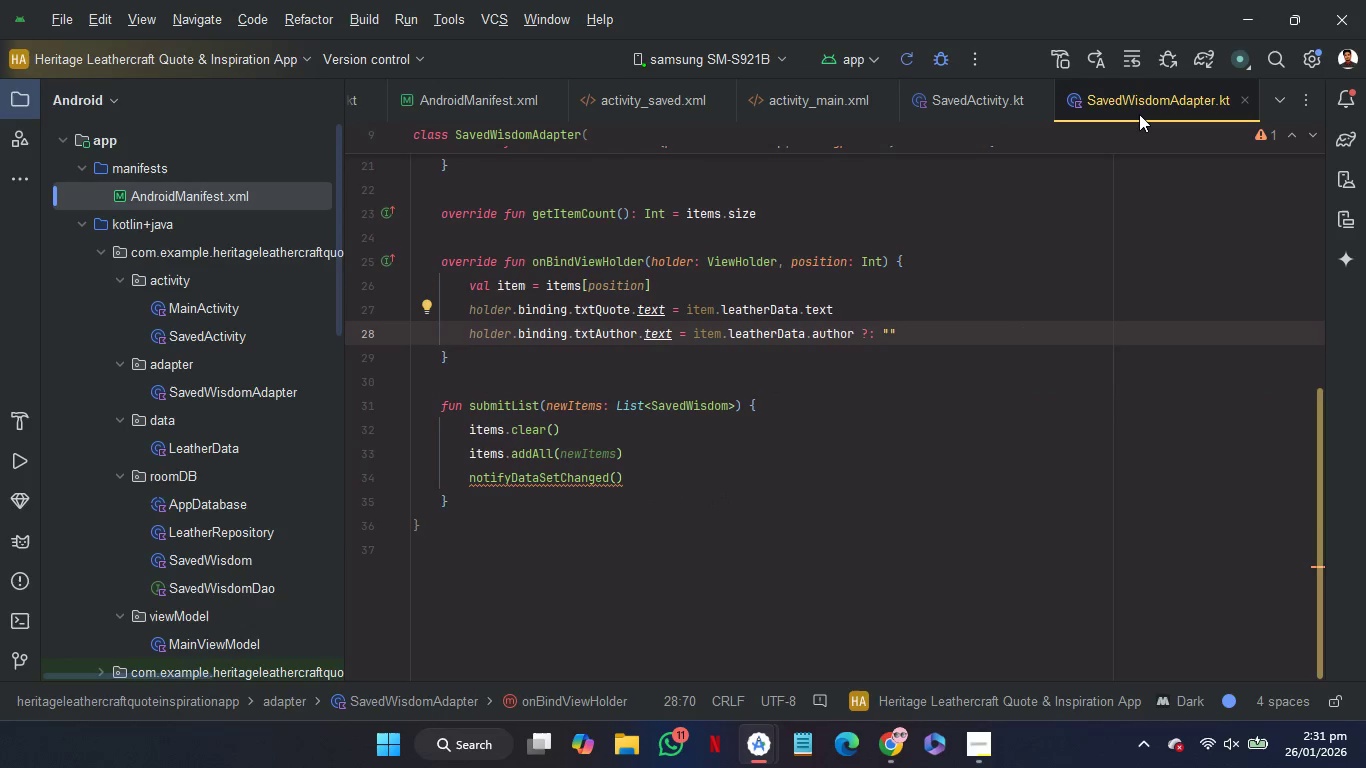 
scroll: coordinate [1139, 114], scroll_direction: down, amount: 7.0
 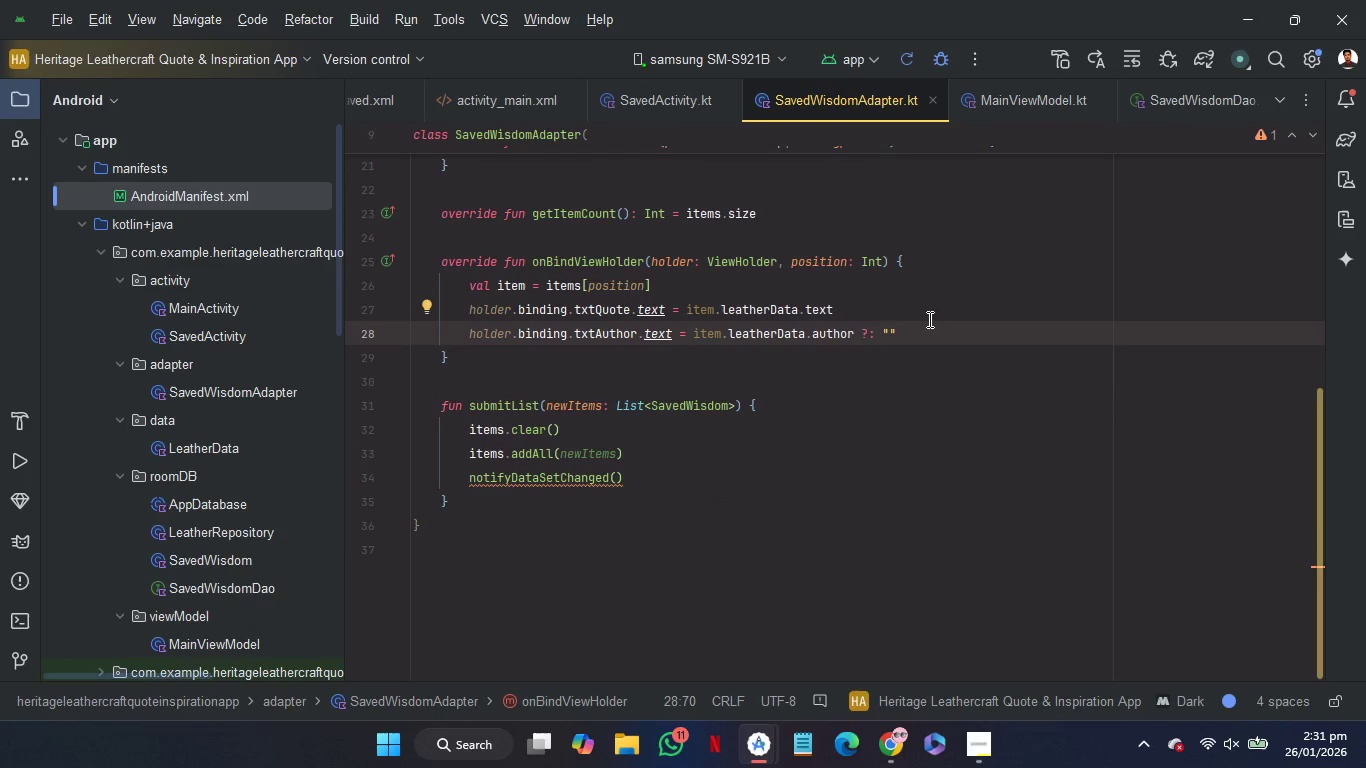 
key(Control+A)
 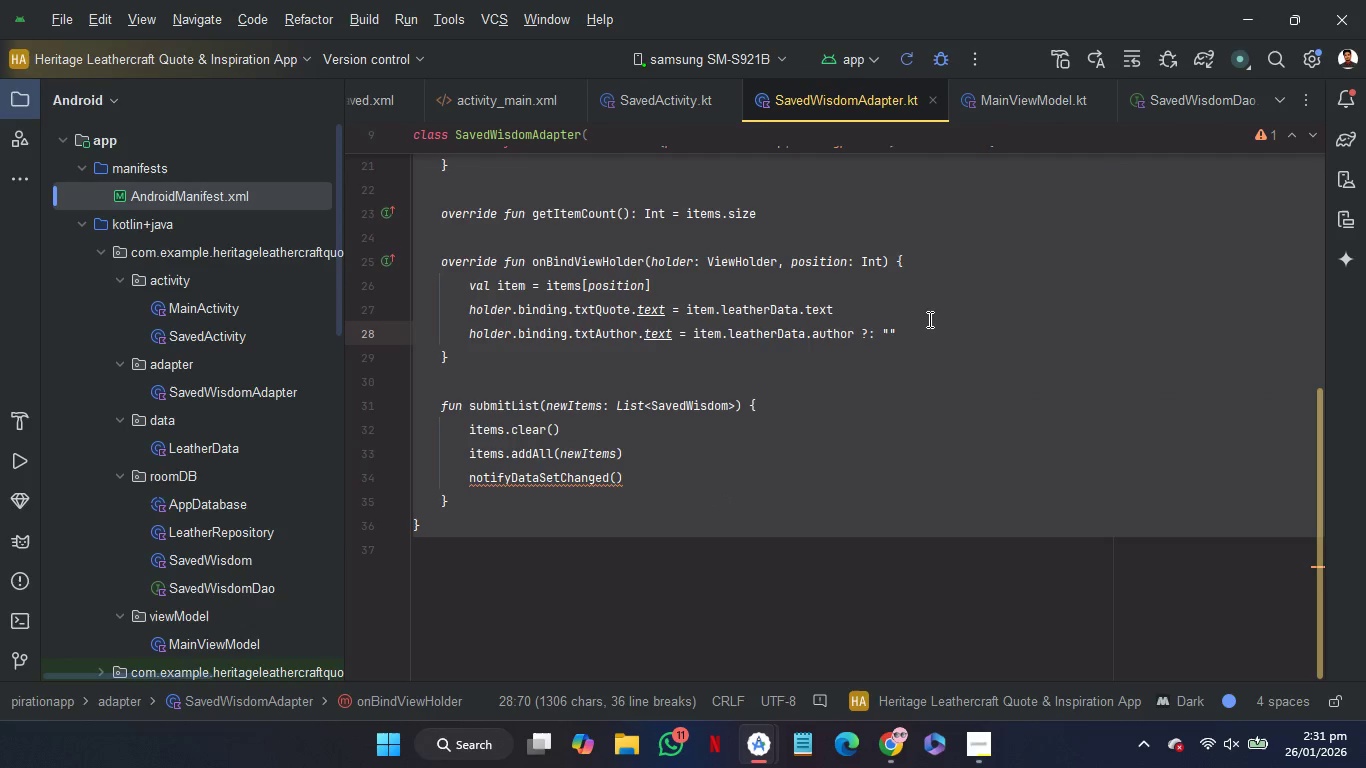 
key(Control+C)
 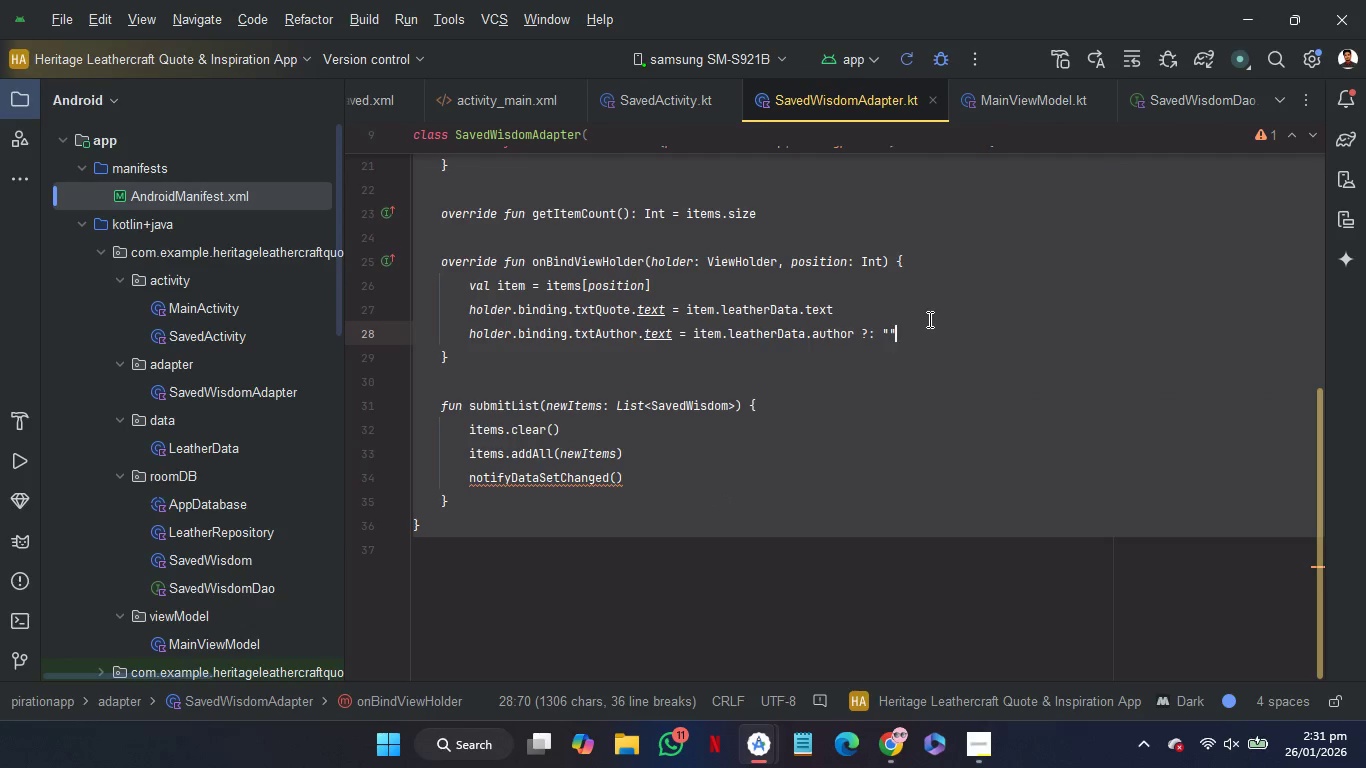 
key(Control+C)
 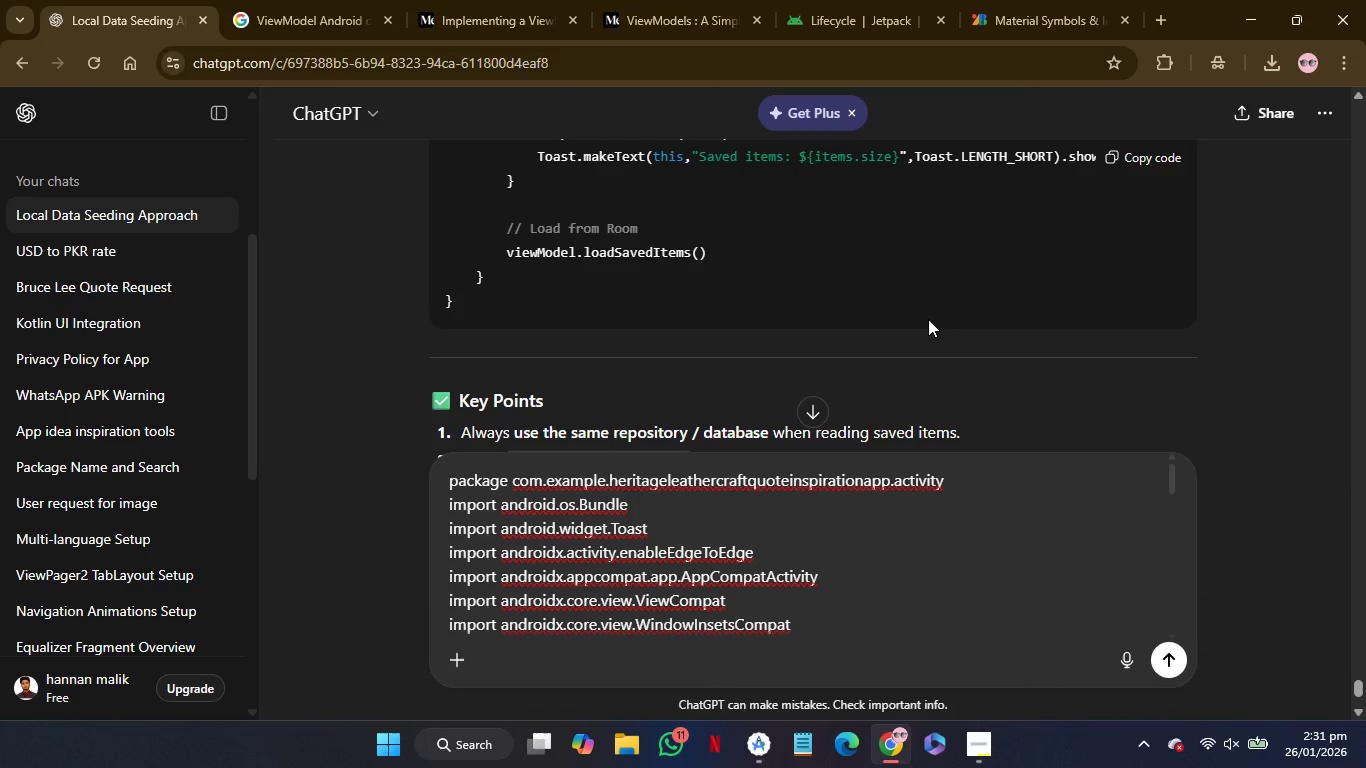 
key(Shift+Enter)
 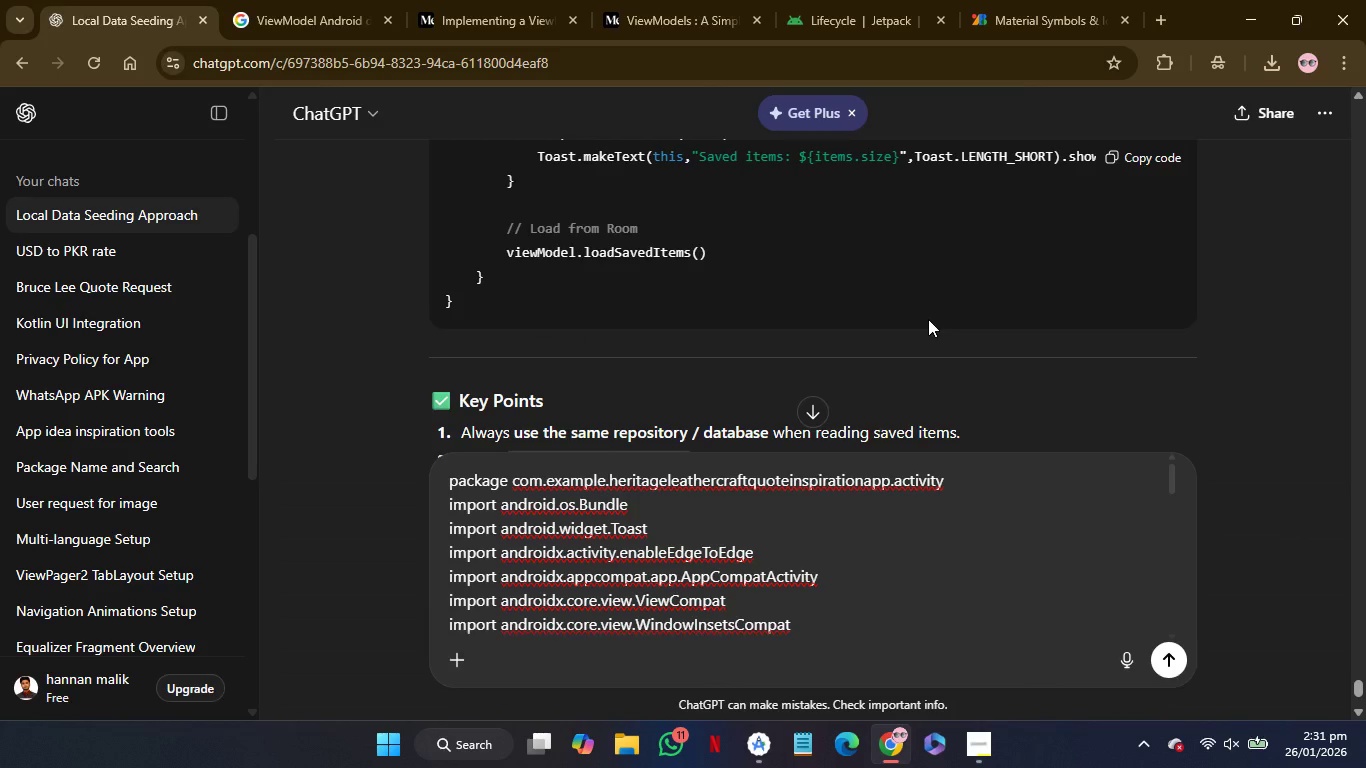 
key(Shift+Enter)
 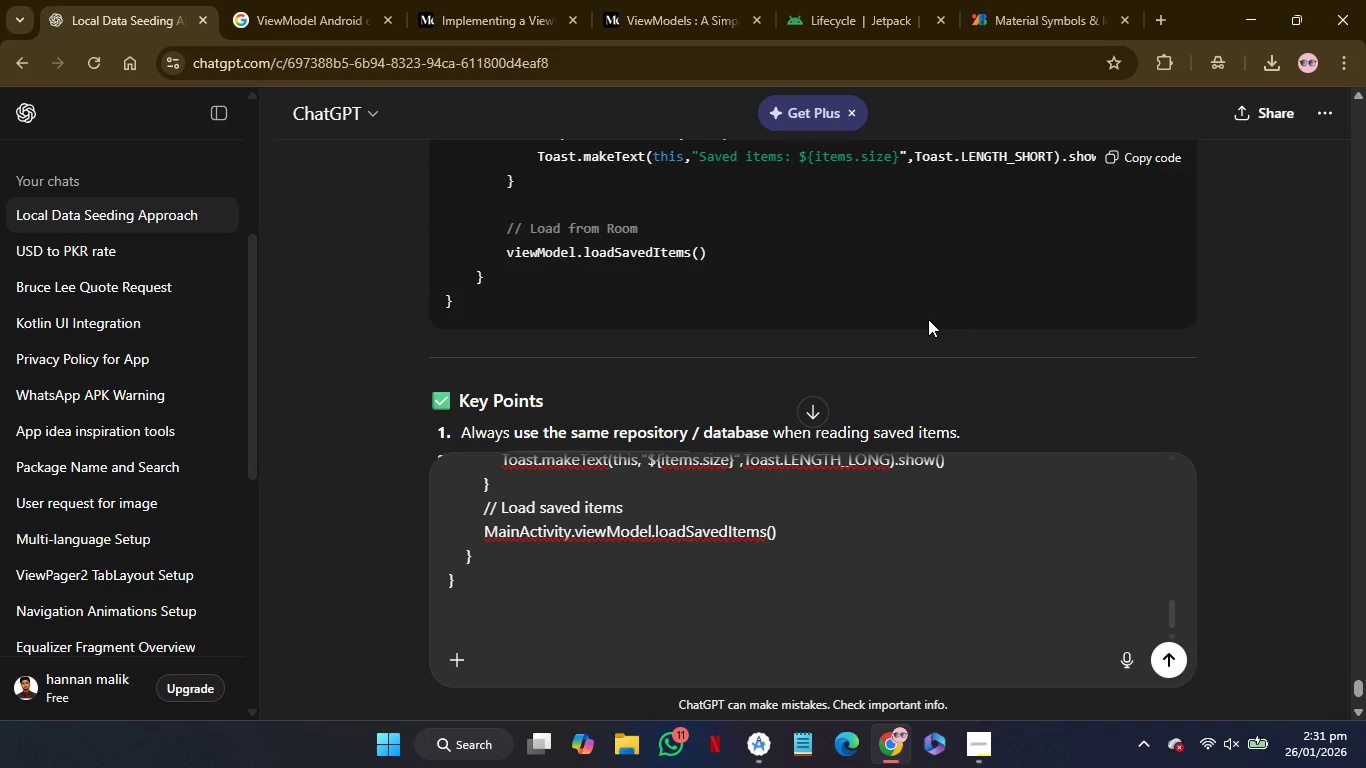 
key(Shift+Enter)
 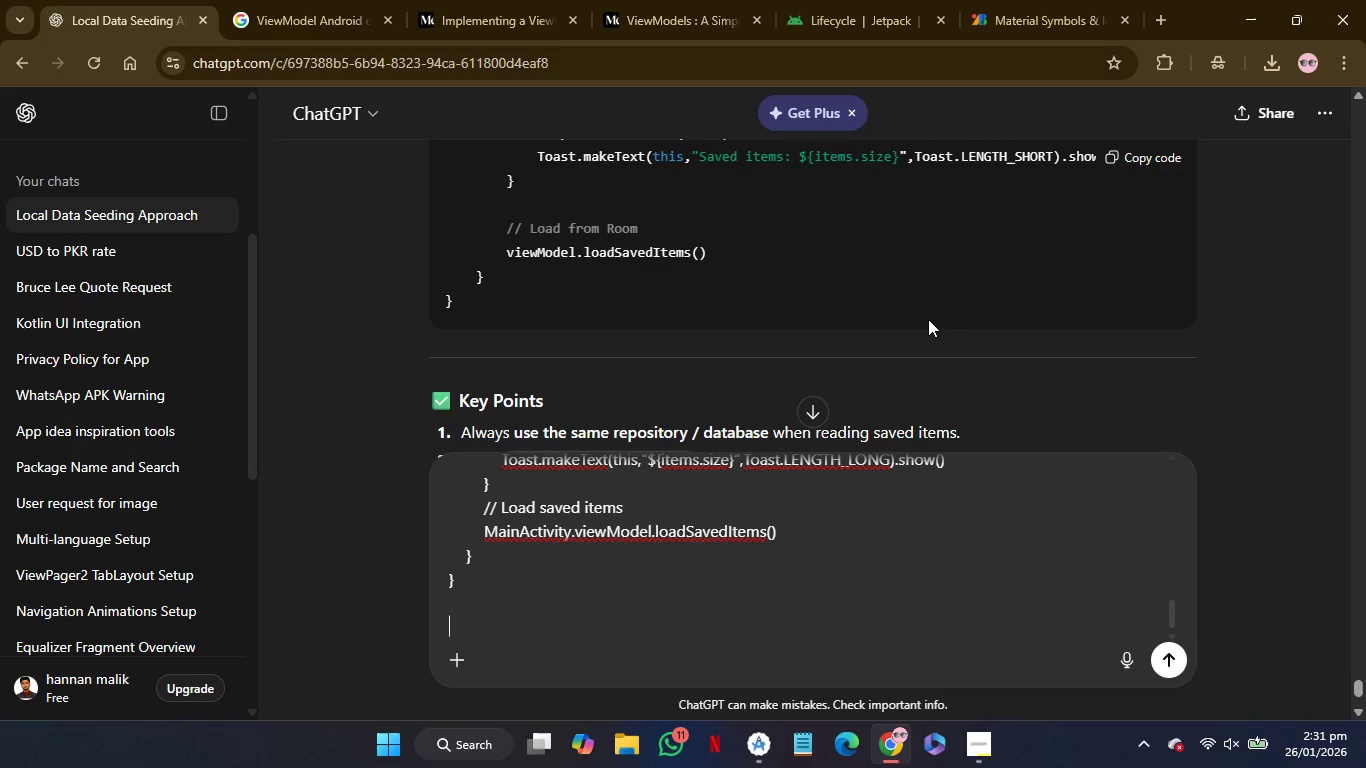 
key(Control+V)
 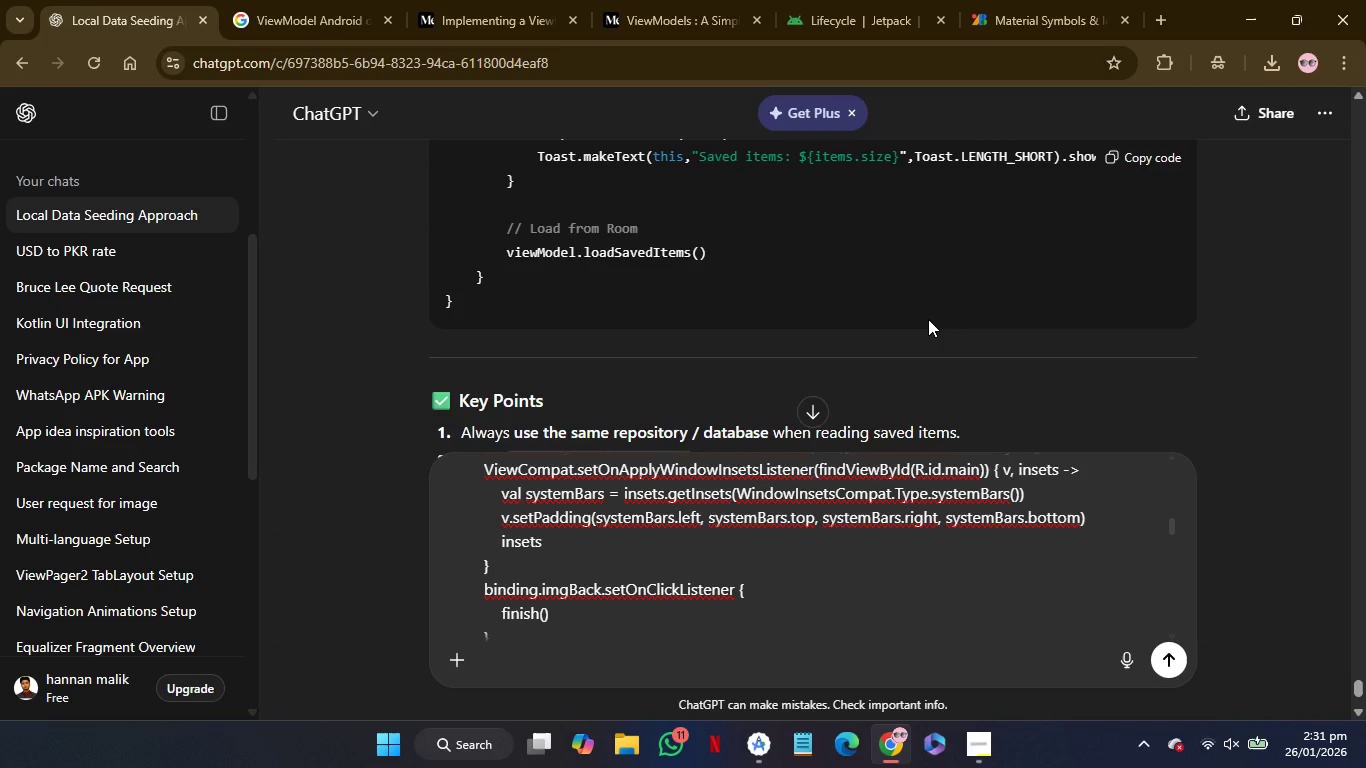 
key(Shift+Enter)
 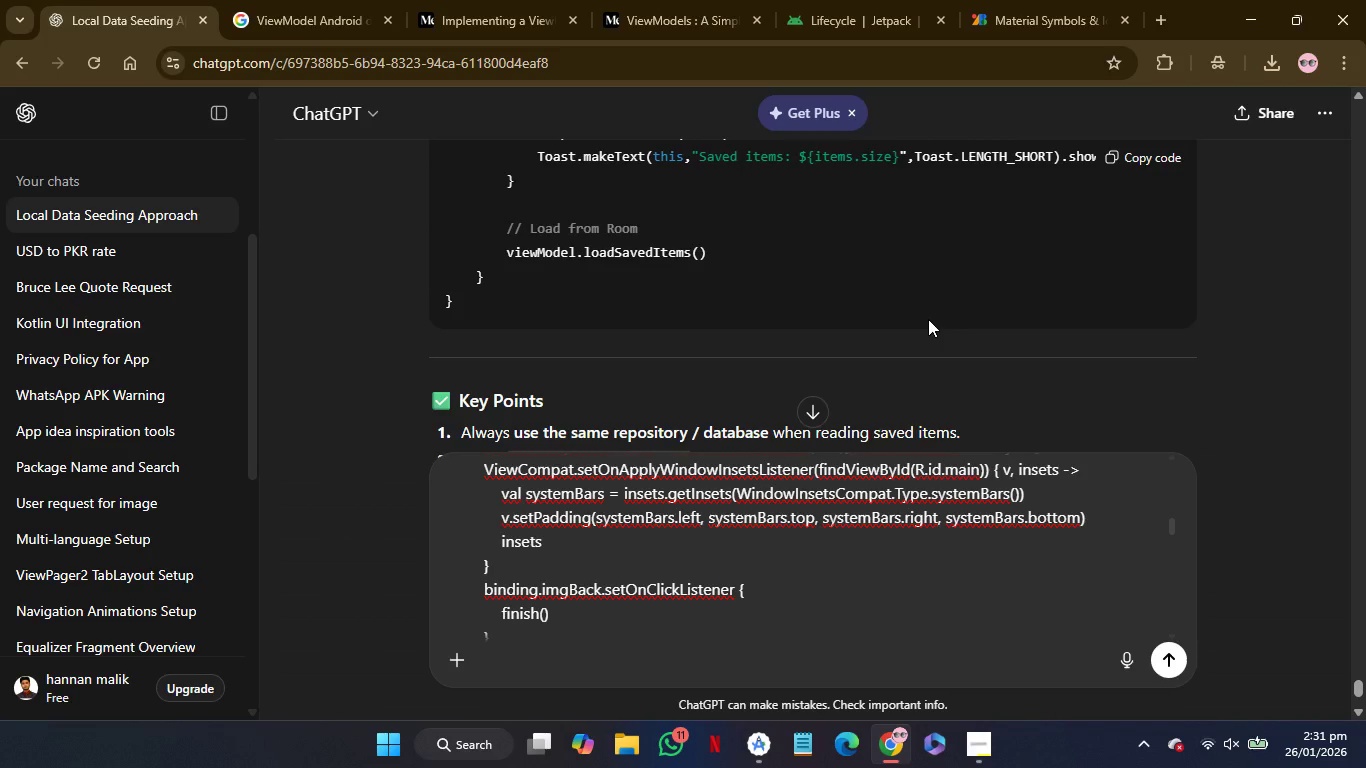 
key(Shift+Enter)
 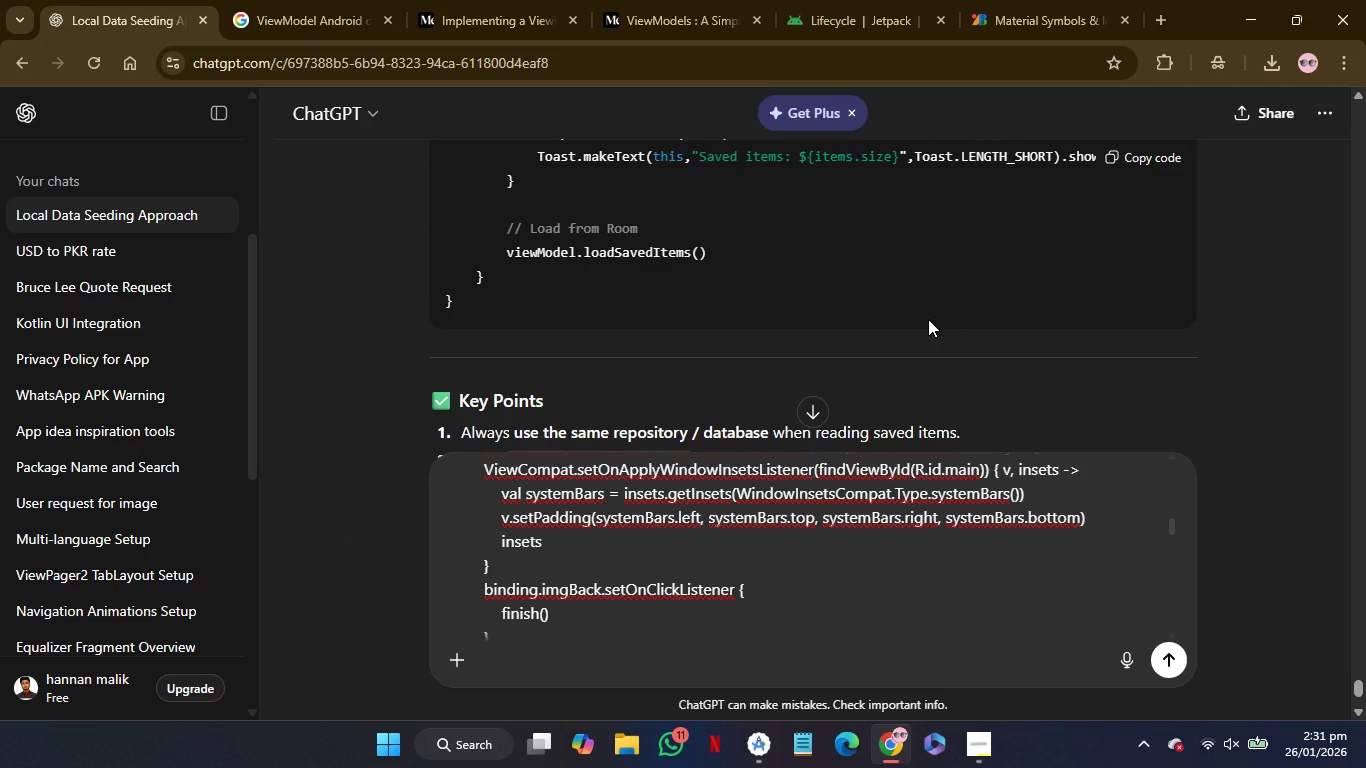 
key(Shift+Enter)
 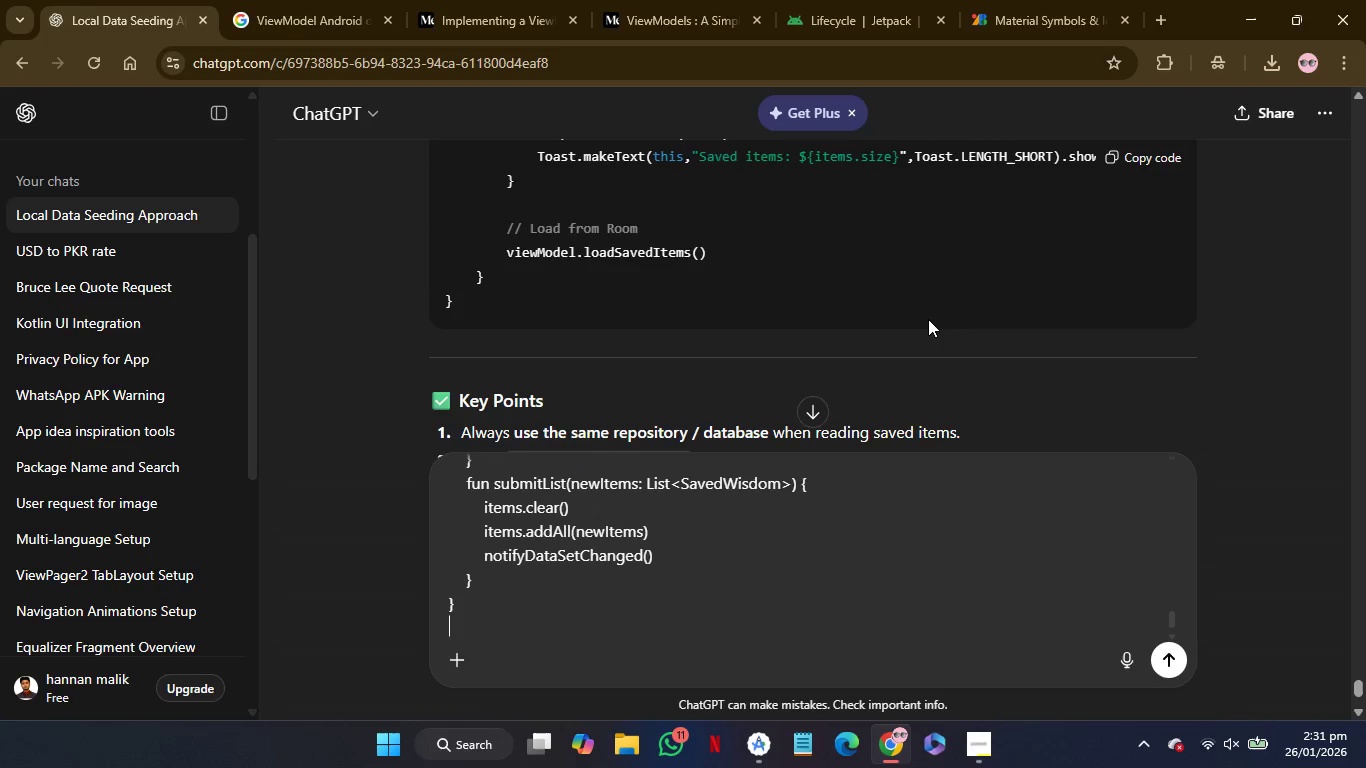 
key(Shift+Enter)
 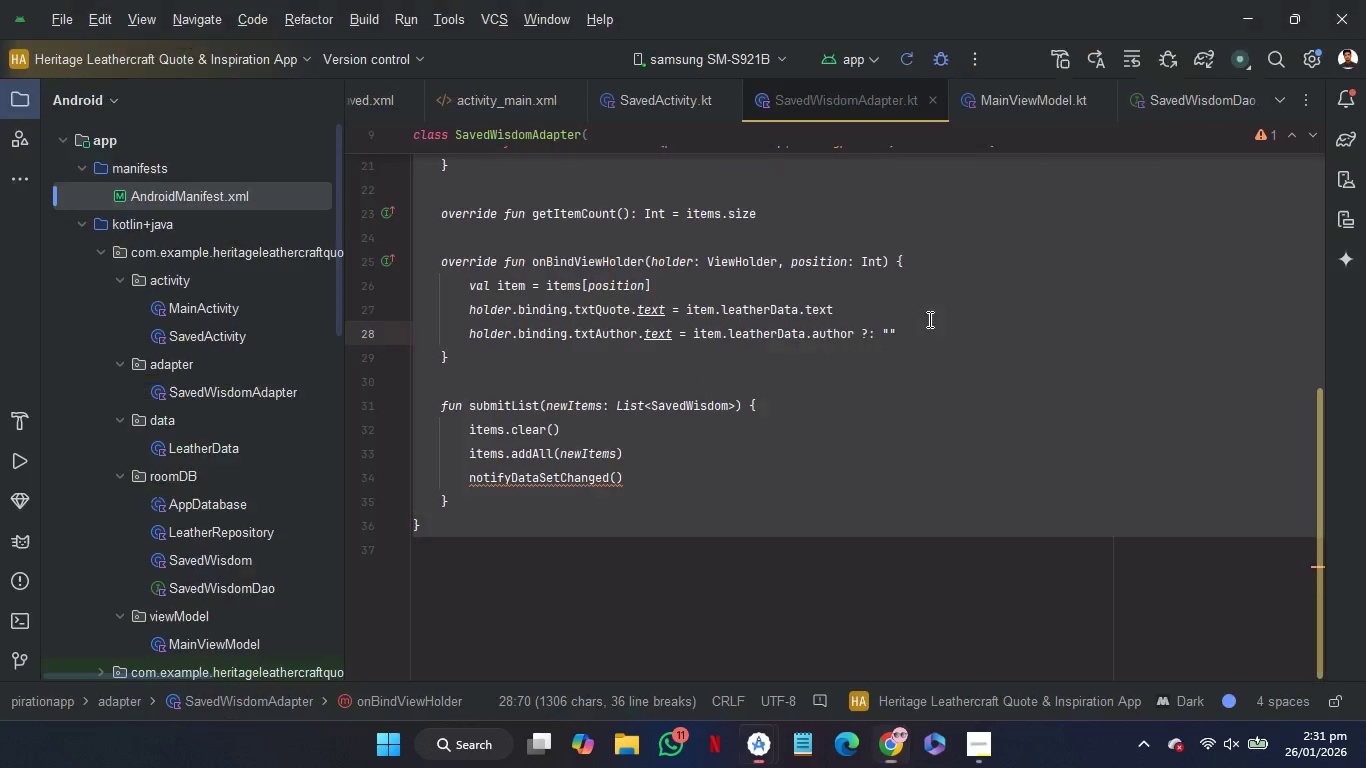 
wait(5.72)
 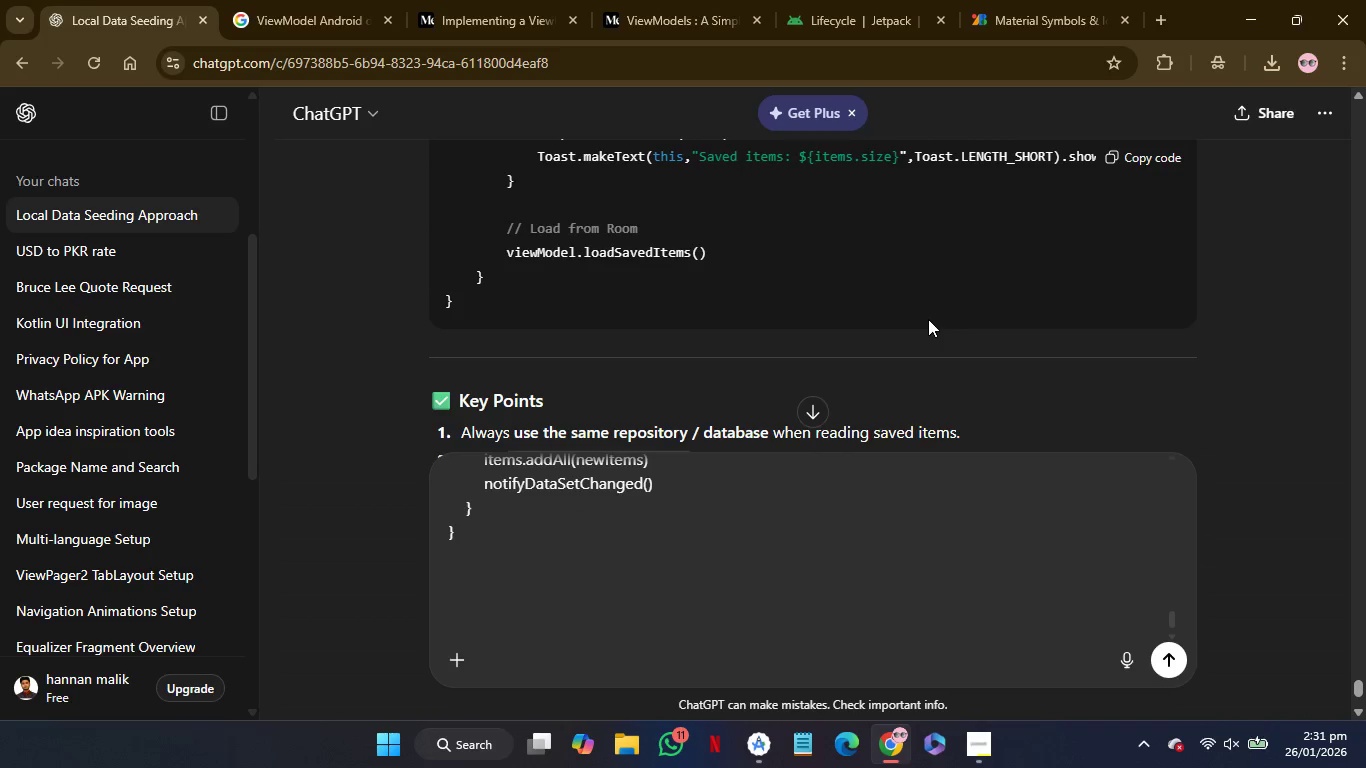 
left_click([1026, 91])
 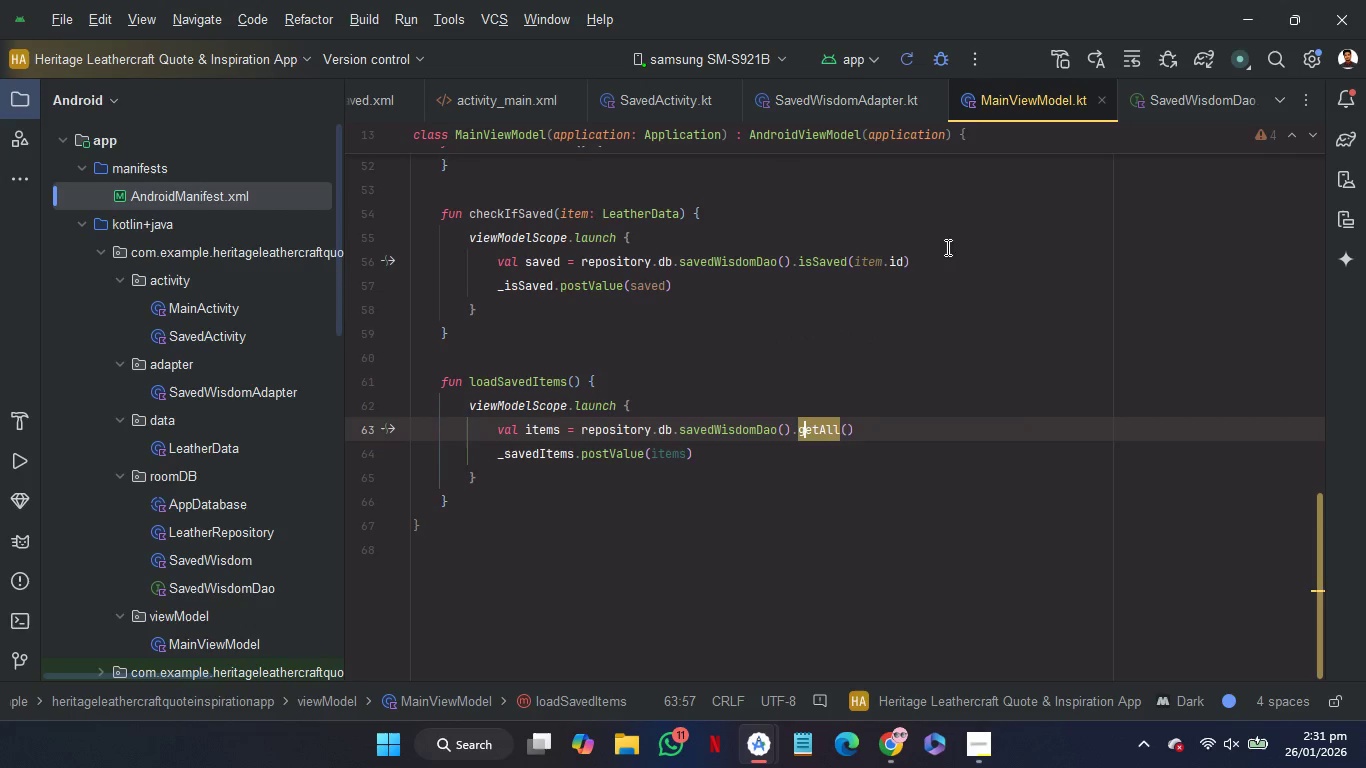 
left_click([934, 282])
 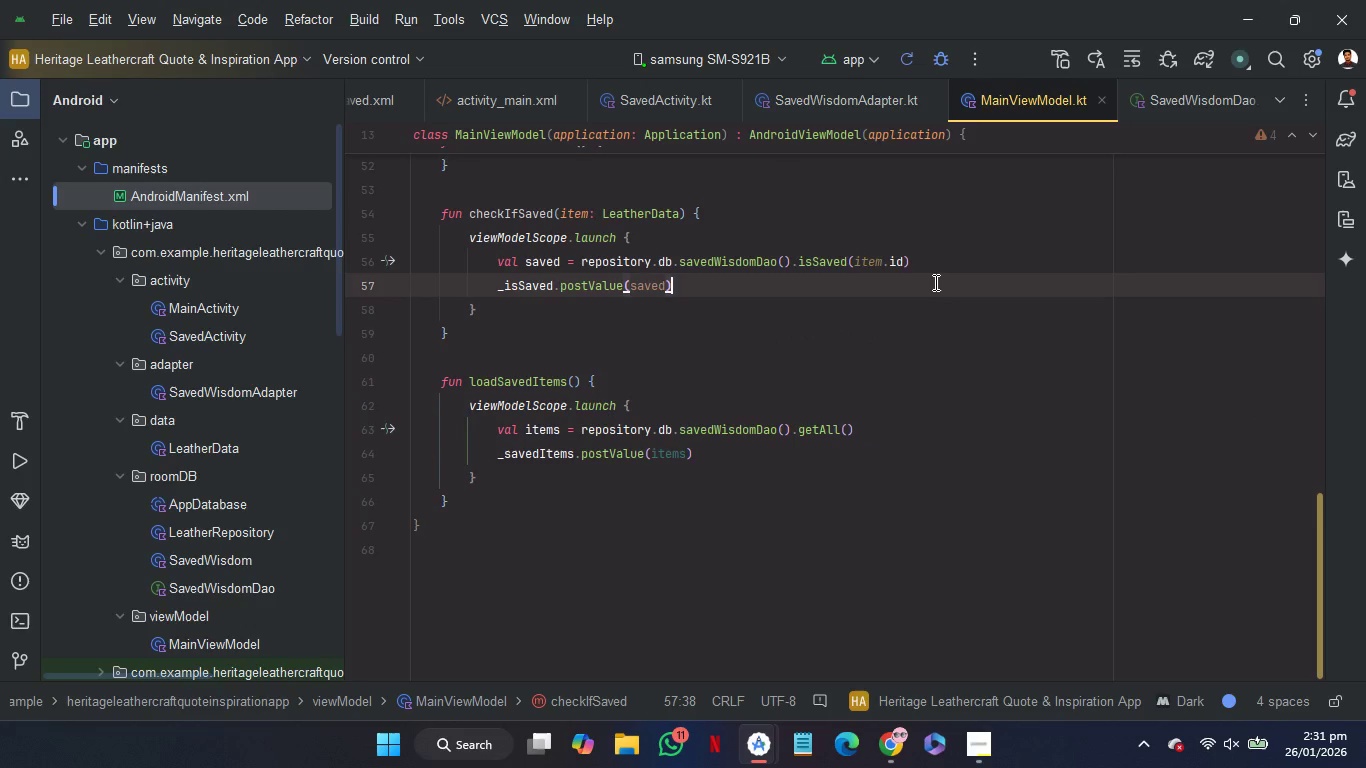 
key(Control+A)
 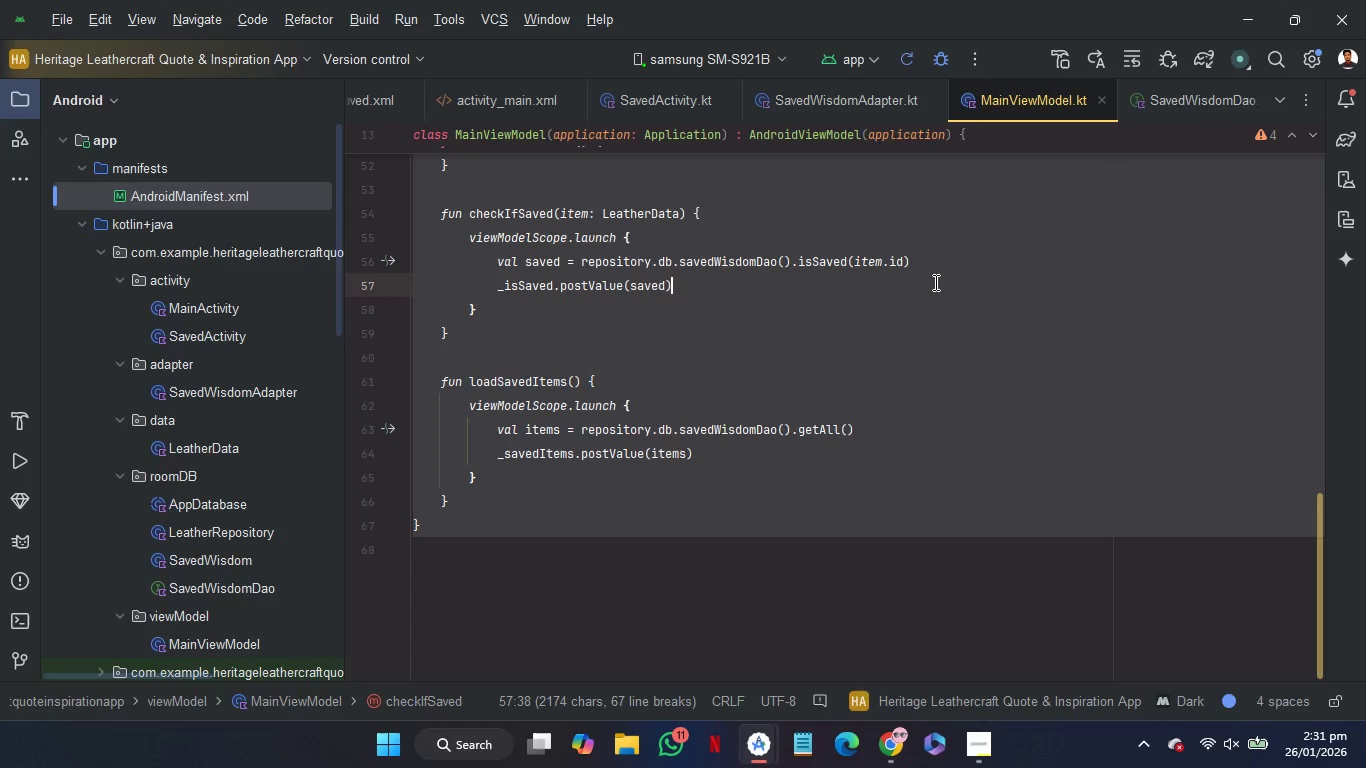 
key(Control+C)
 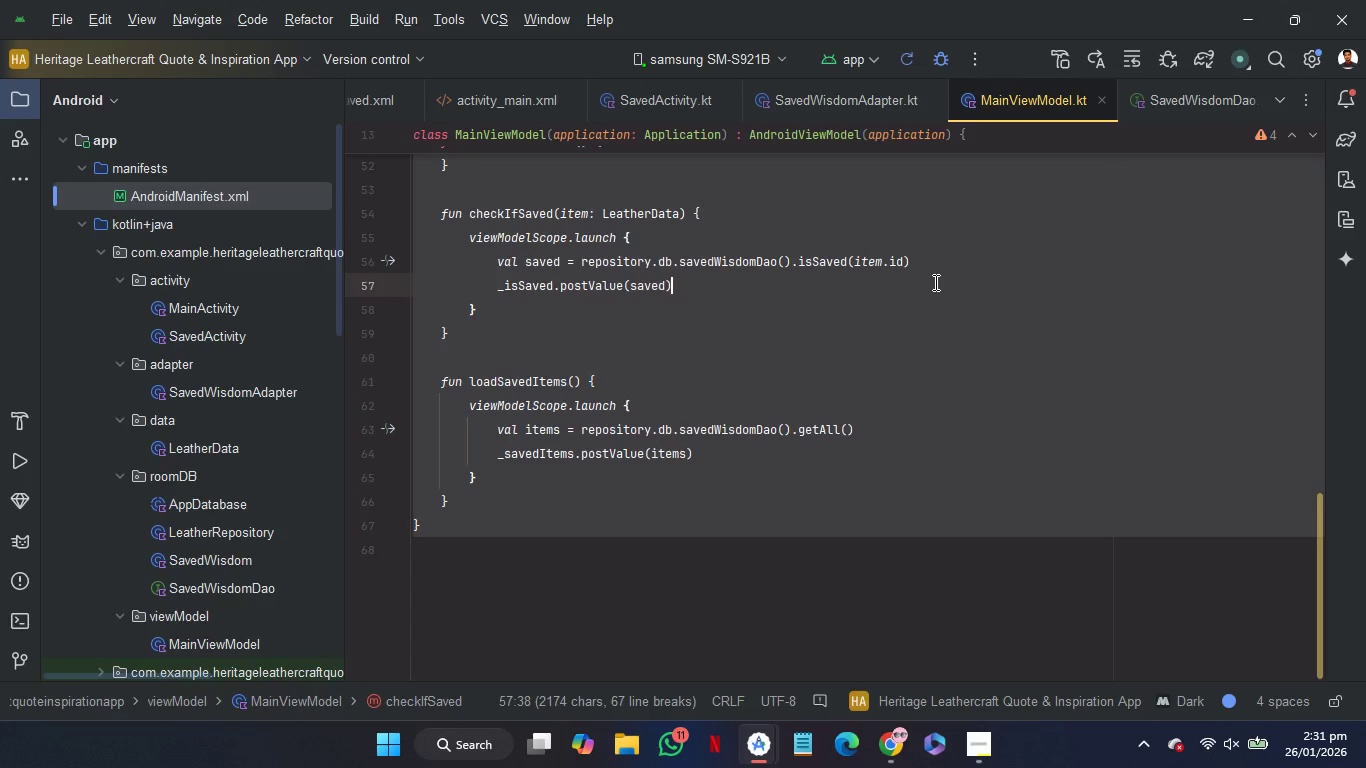 
key(Control+C)
 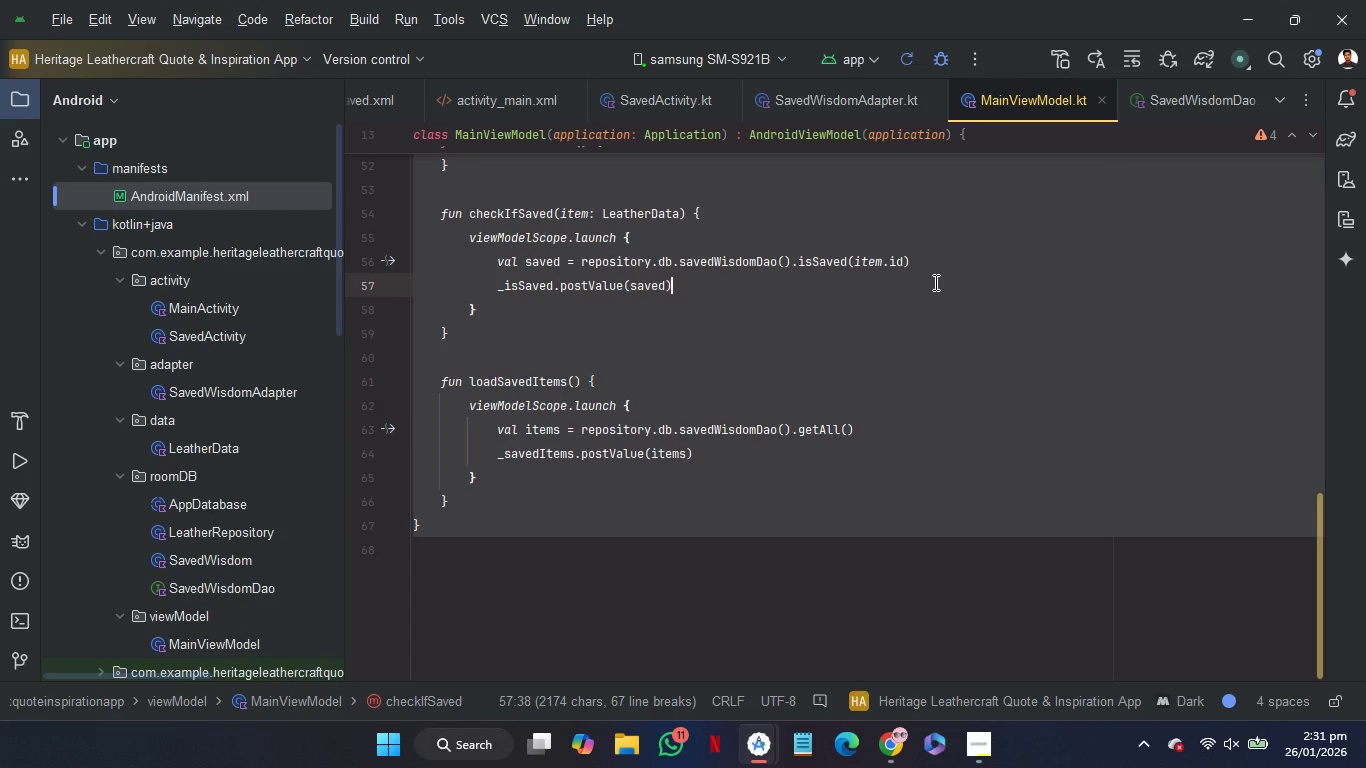 
key(Control+C)
 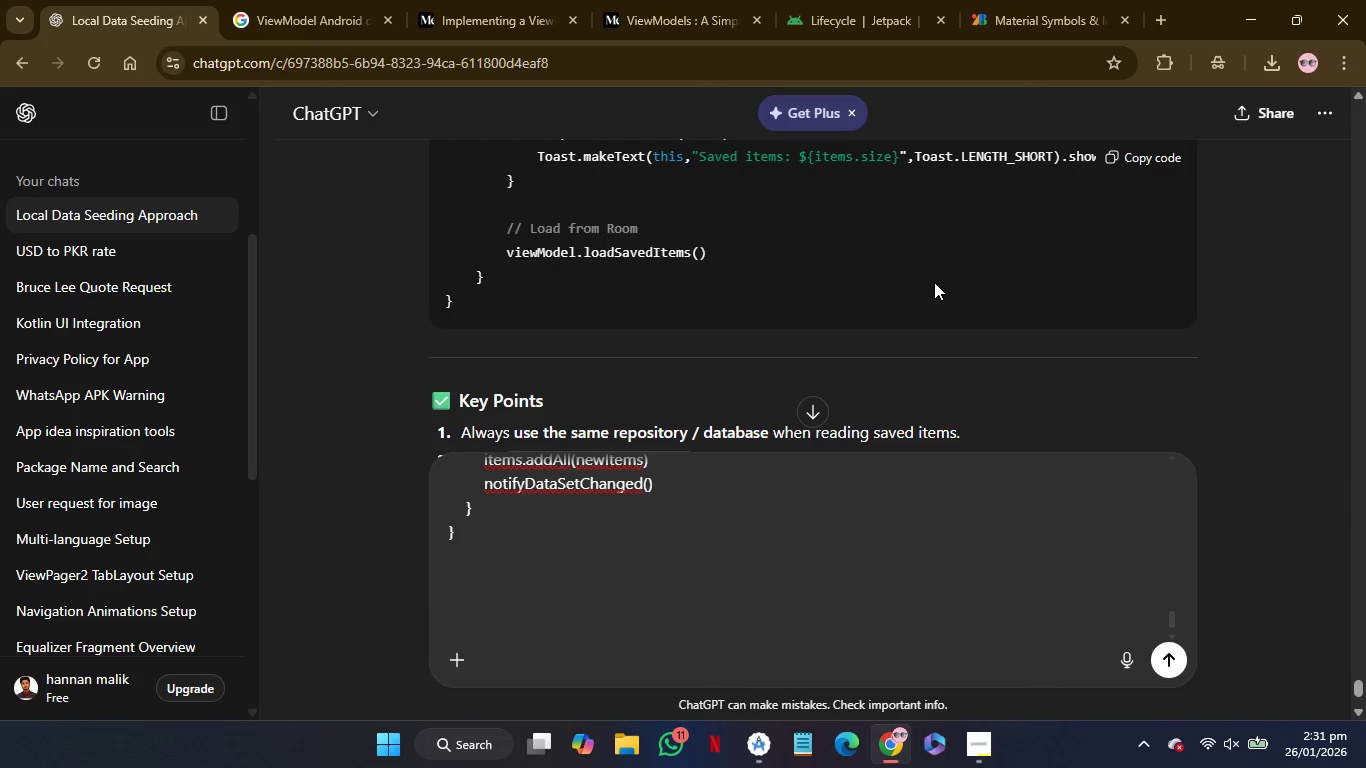 
key(Control+V)
 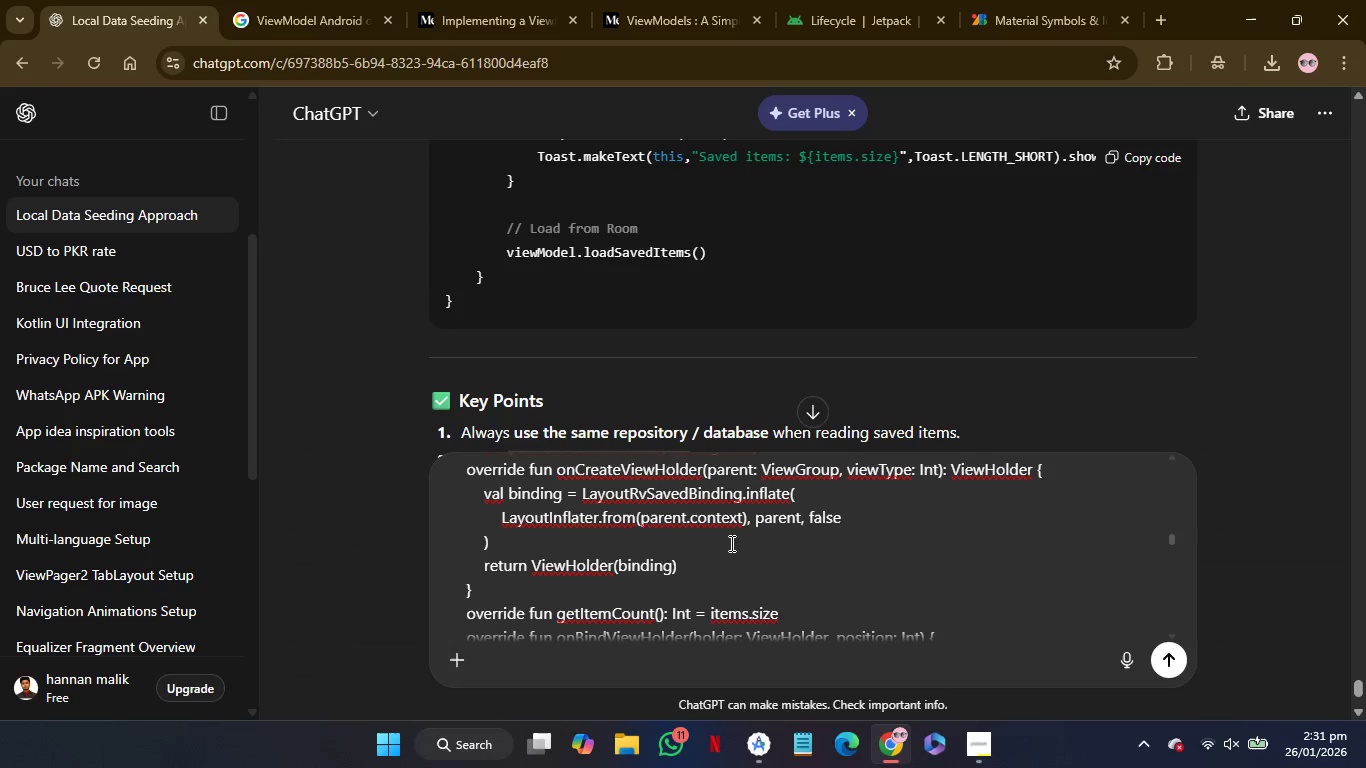 
key(Shift+Enter)
 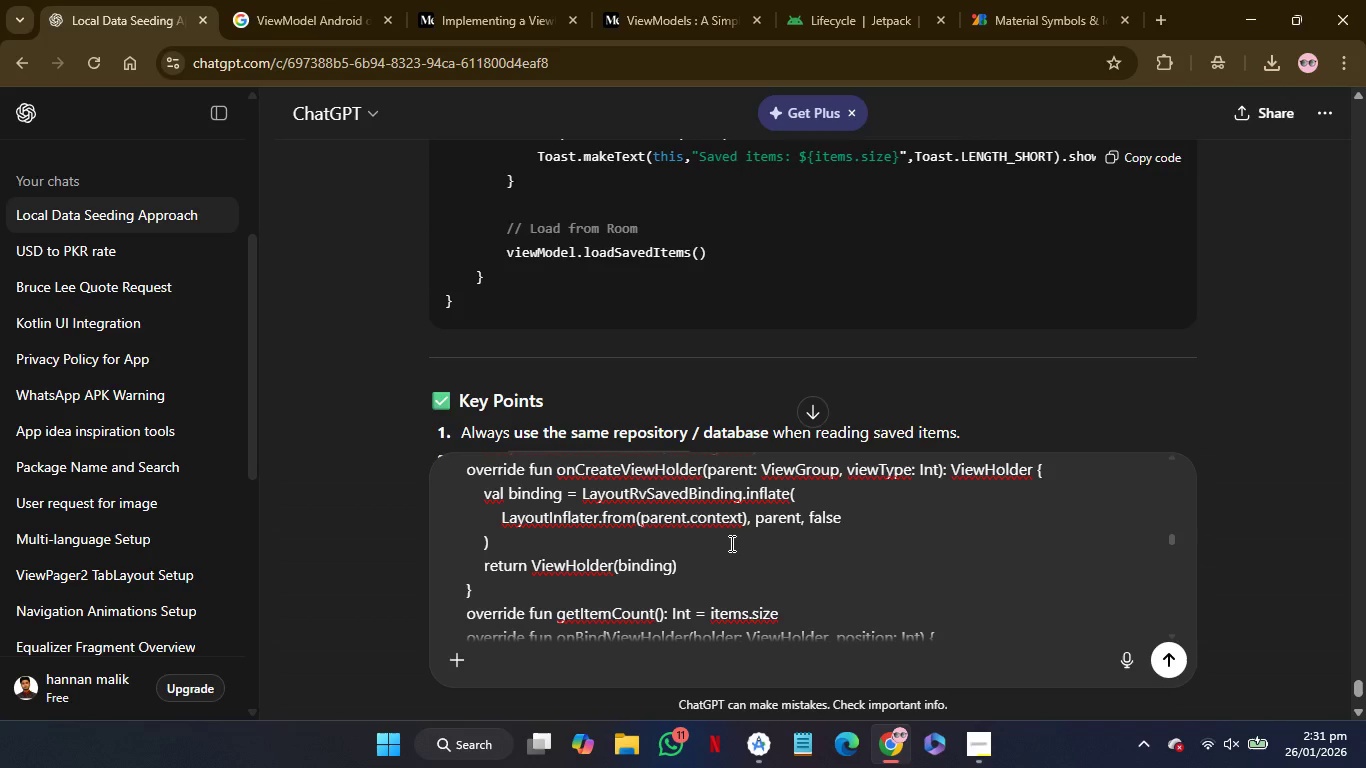 
key(Shift+Enter)
 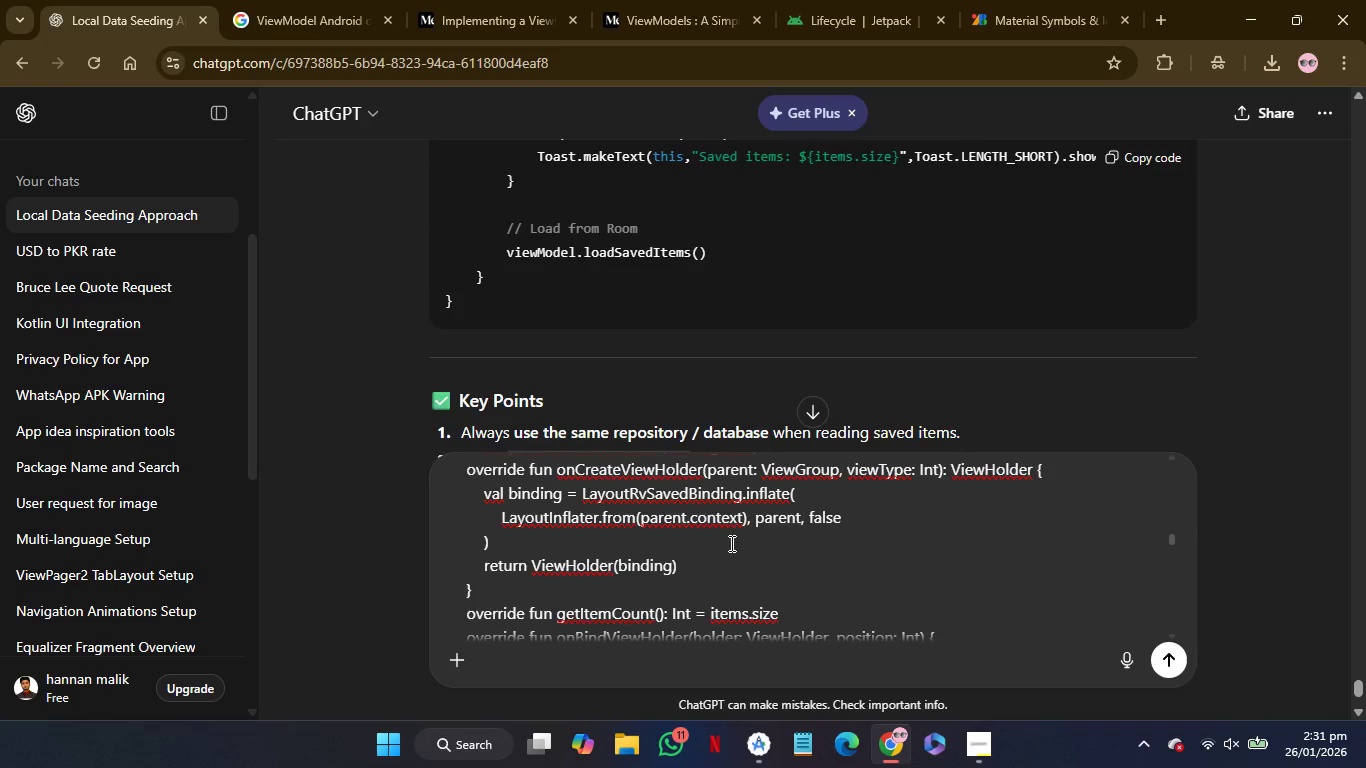 
key(Shift+Enter)
 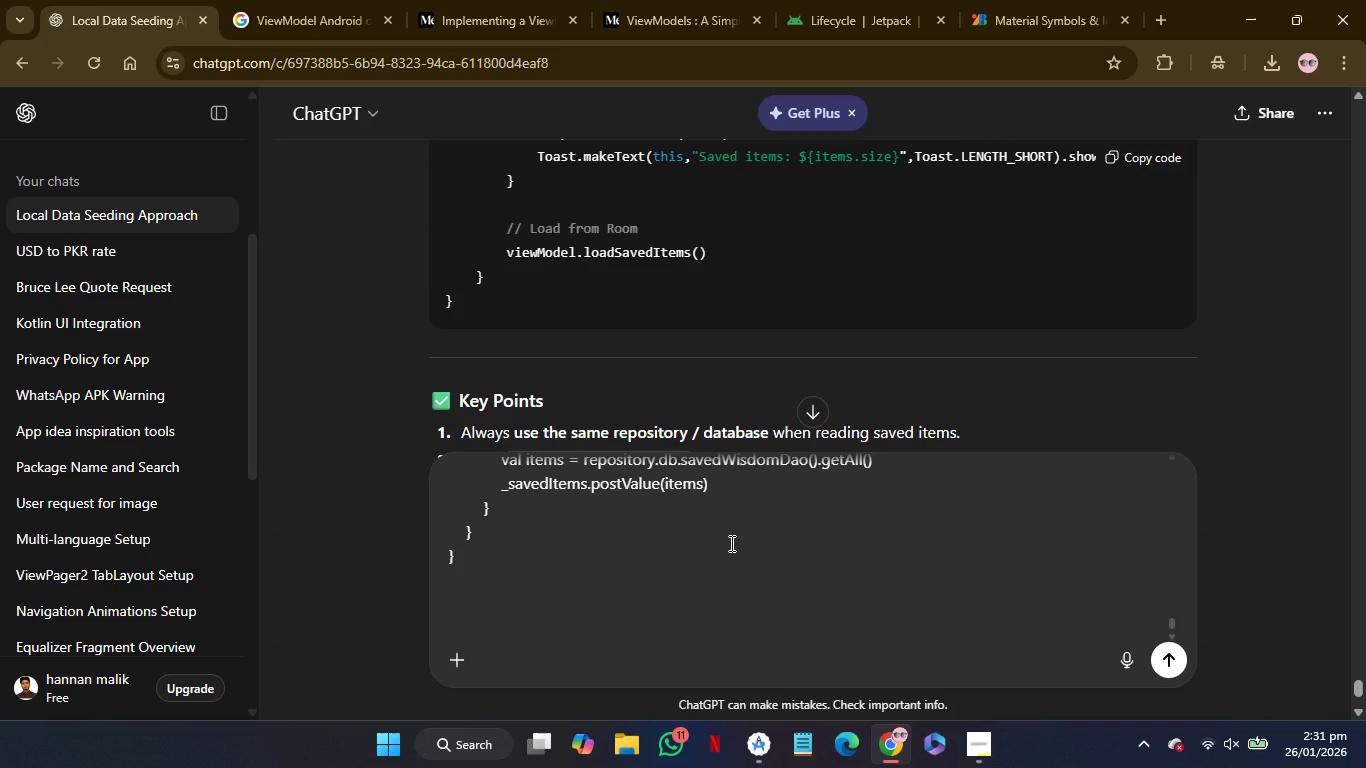 
type(same issue)
 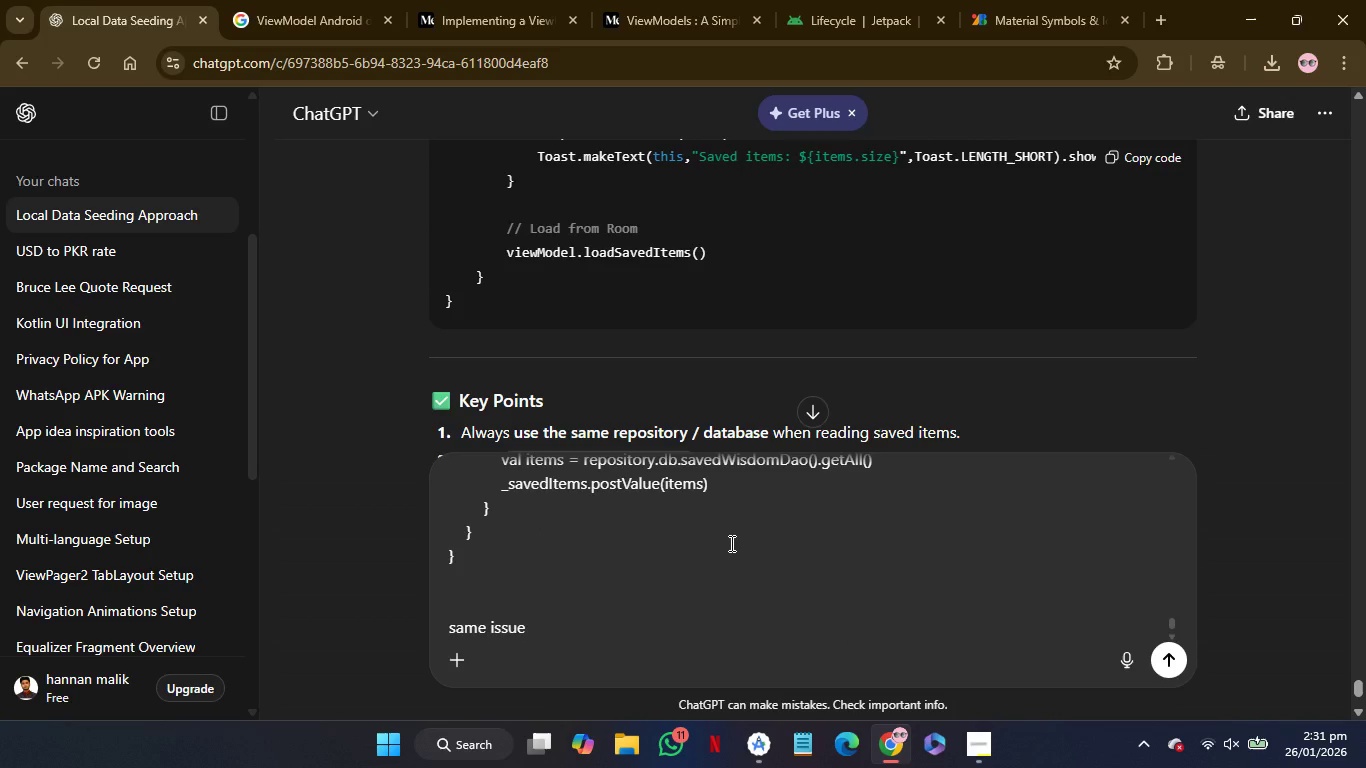 
key(Enter)
 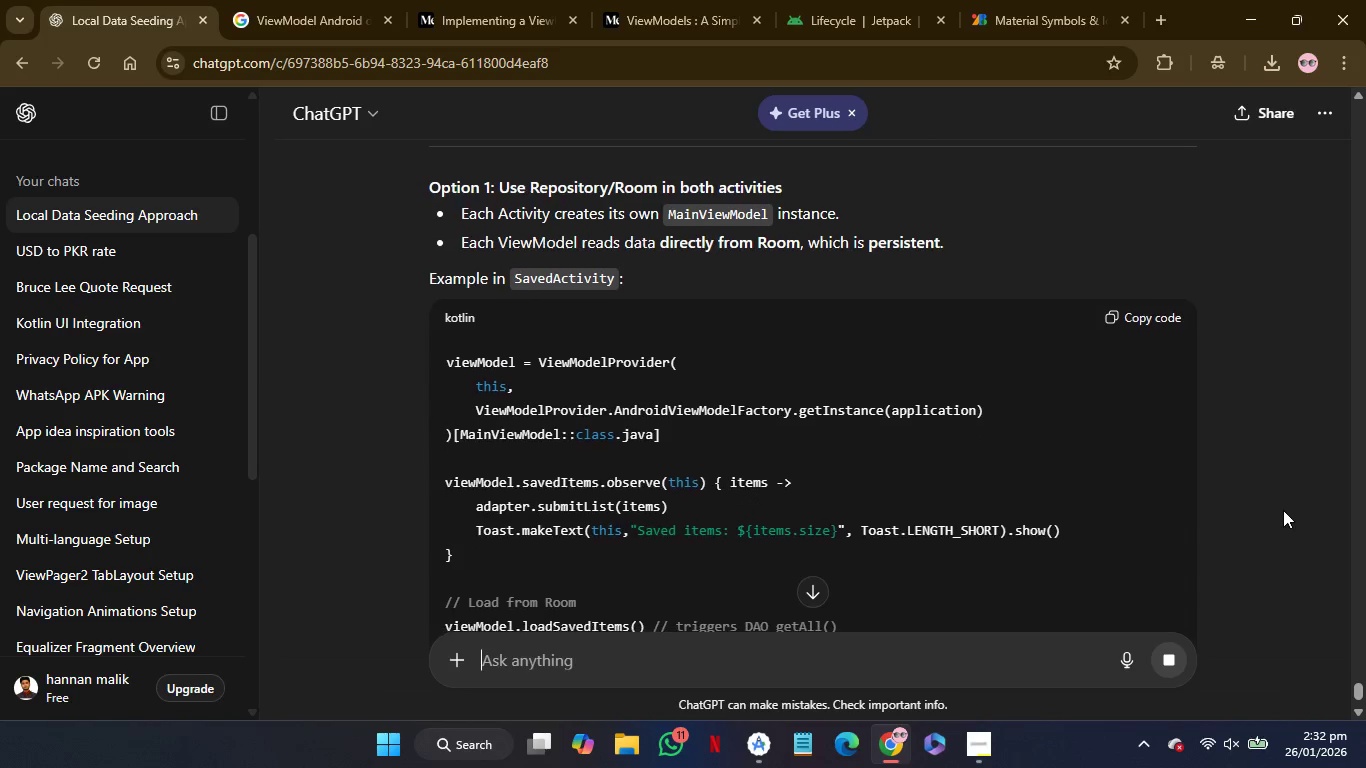 
wait(22.09)
 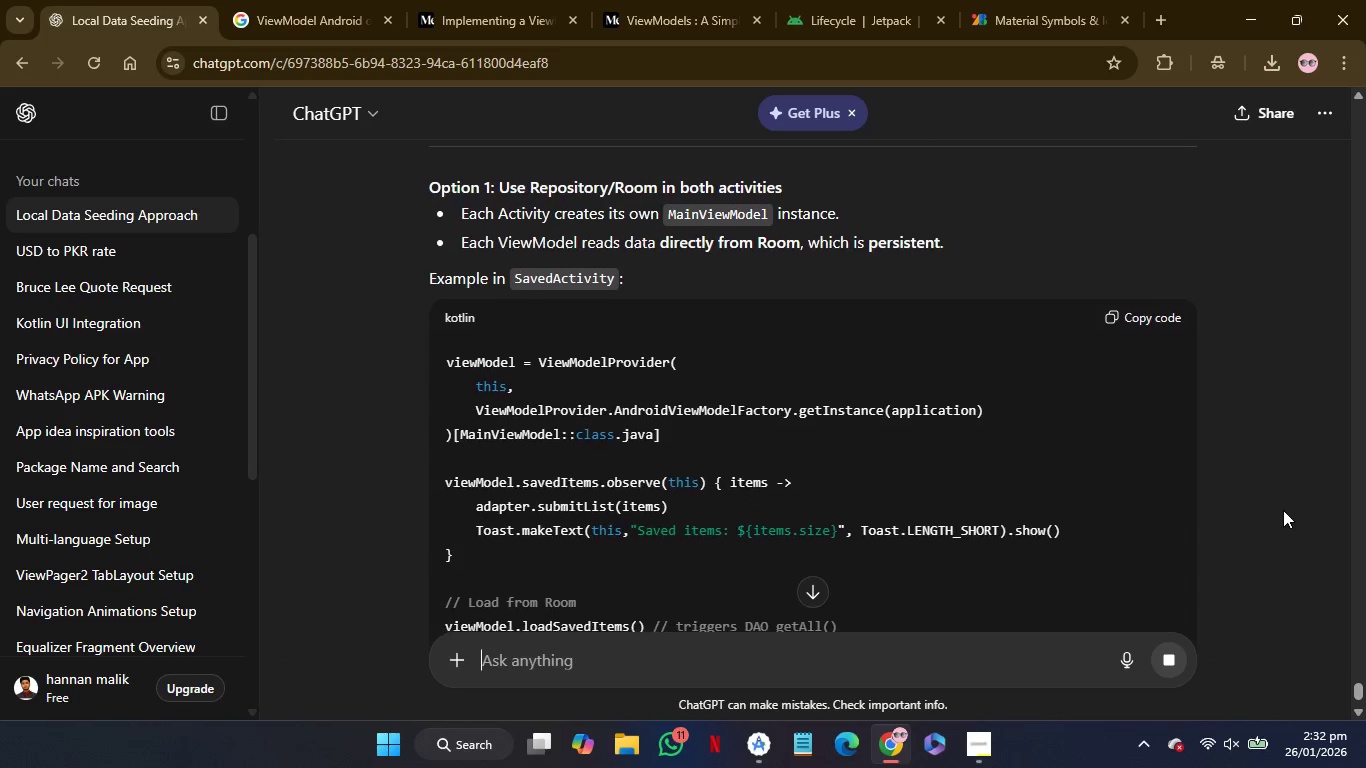 
left_click_drag(start_coordinate=[680, 396], to_coordinate=[447, 329])
 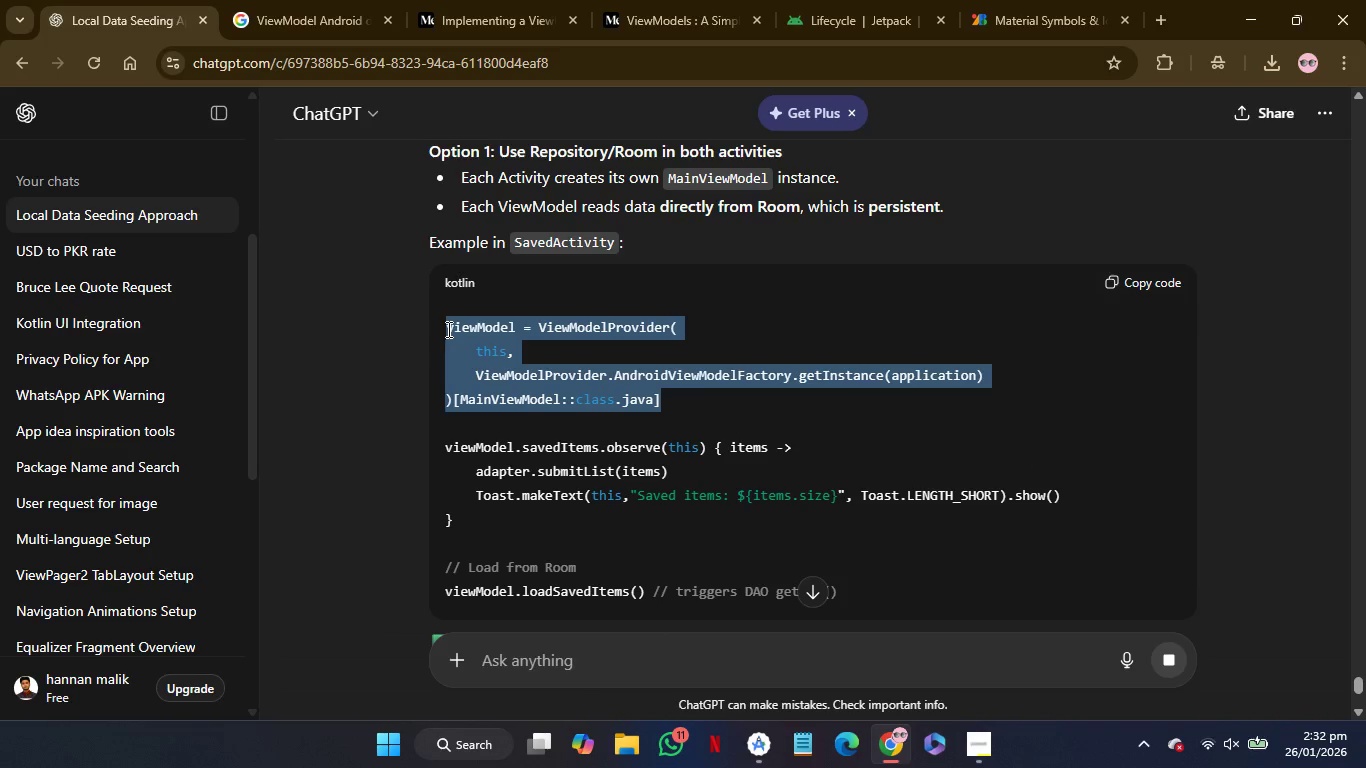 
key(Control+C)
 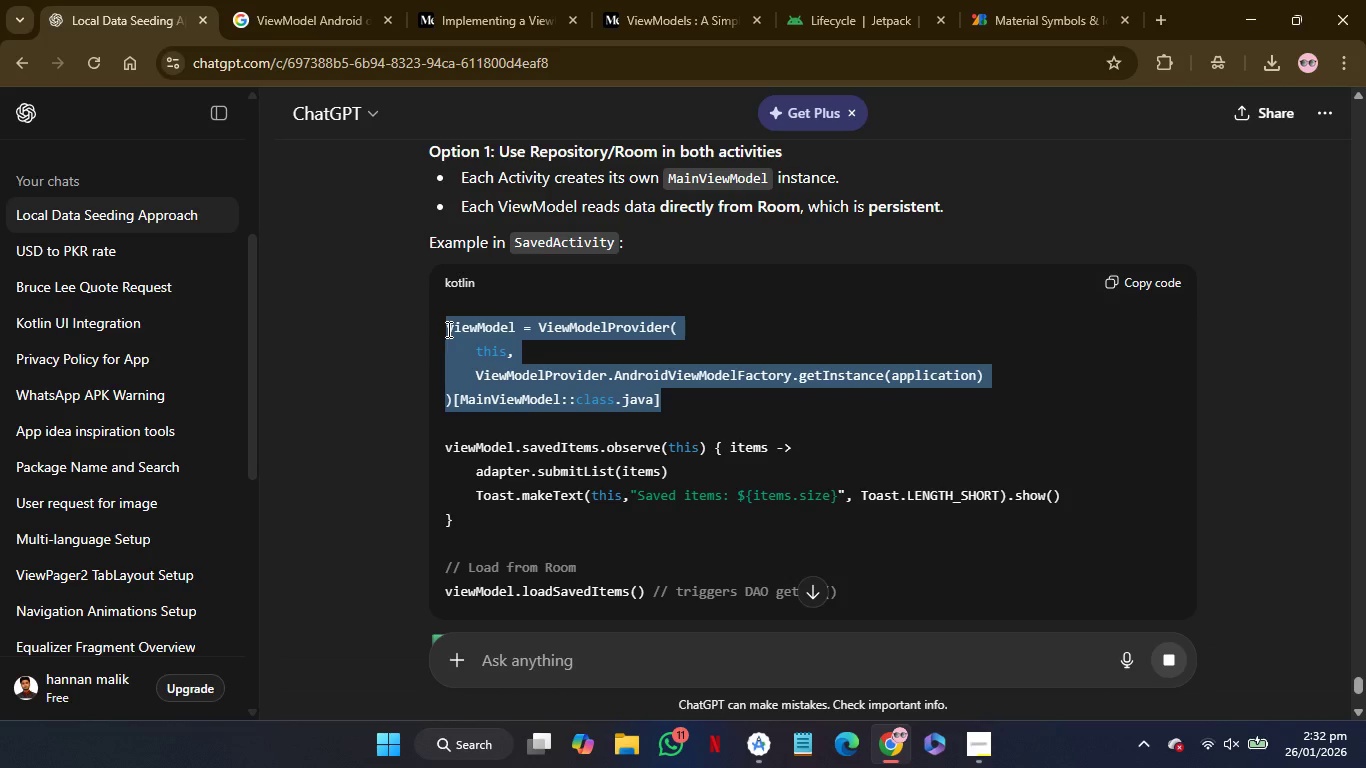 
key(Control+C)
 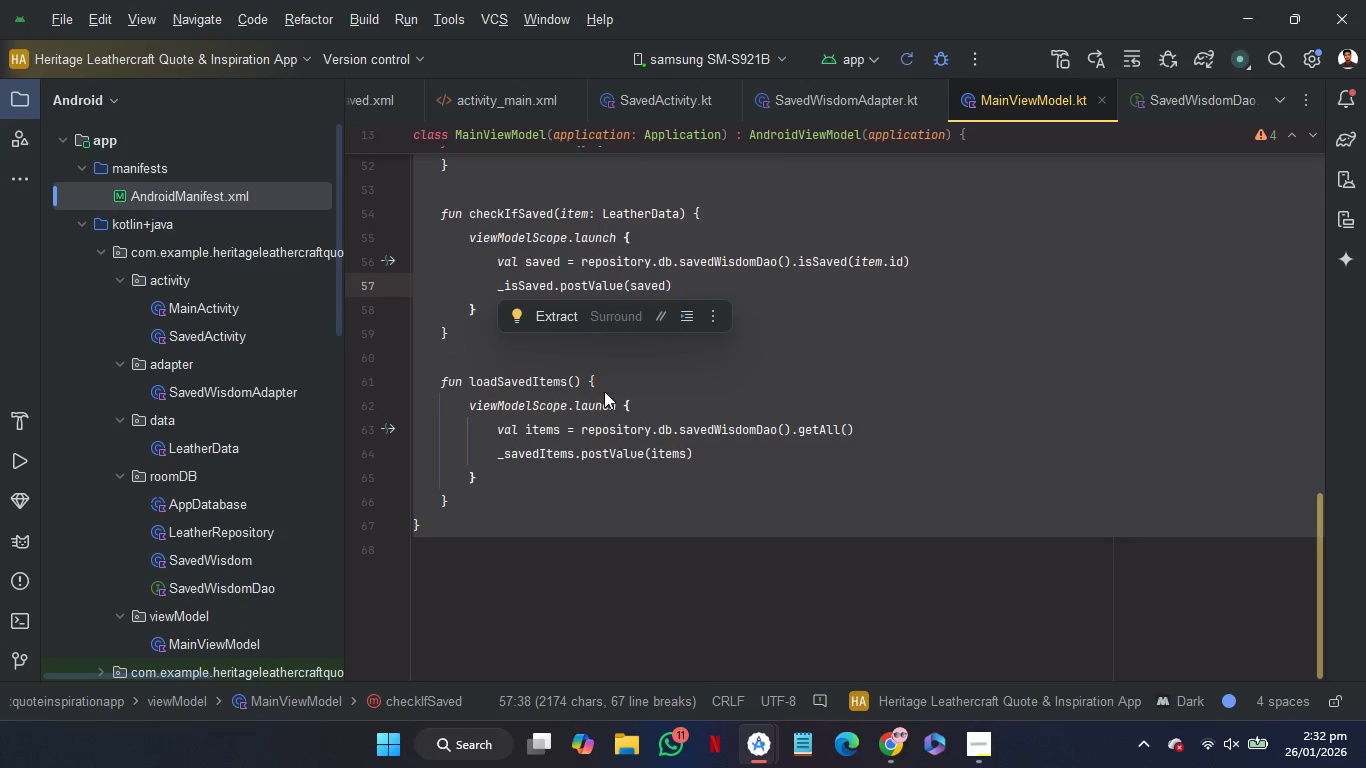 
left_click([768, 557])
 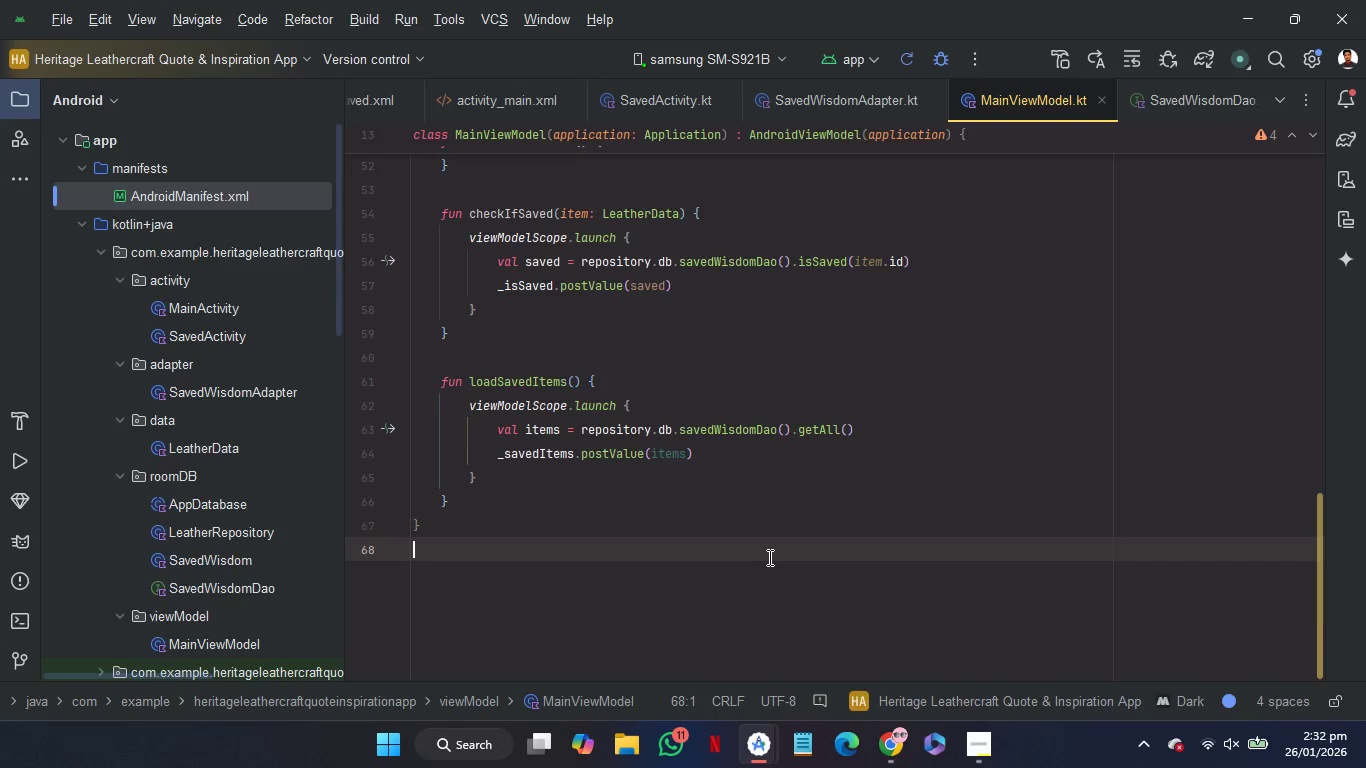 
scroll: coordinate [768, 557], scroll_direction: up, amount: 29.0
 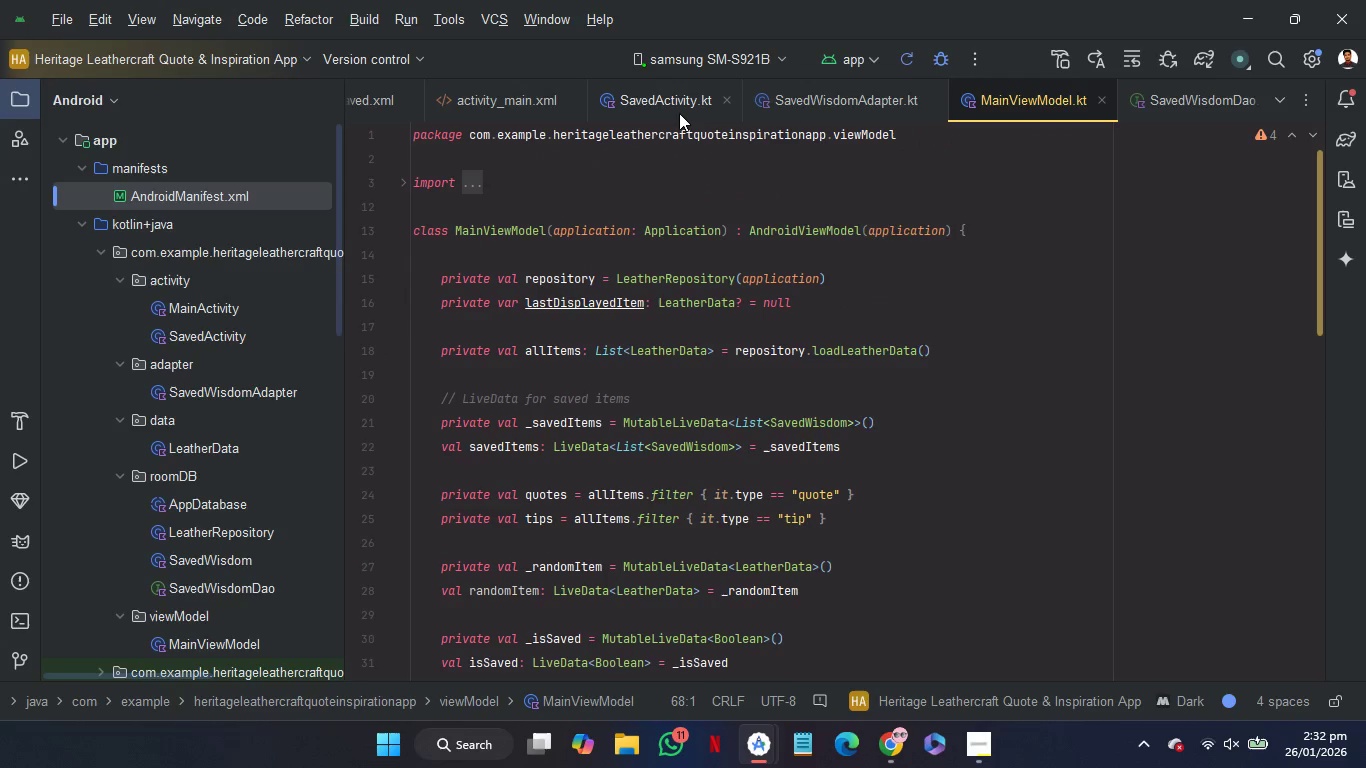 
left_click([675, 110])
 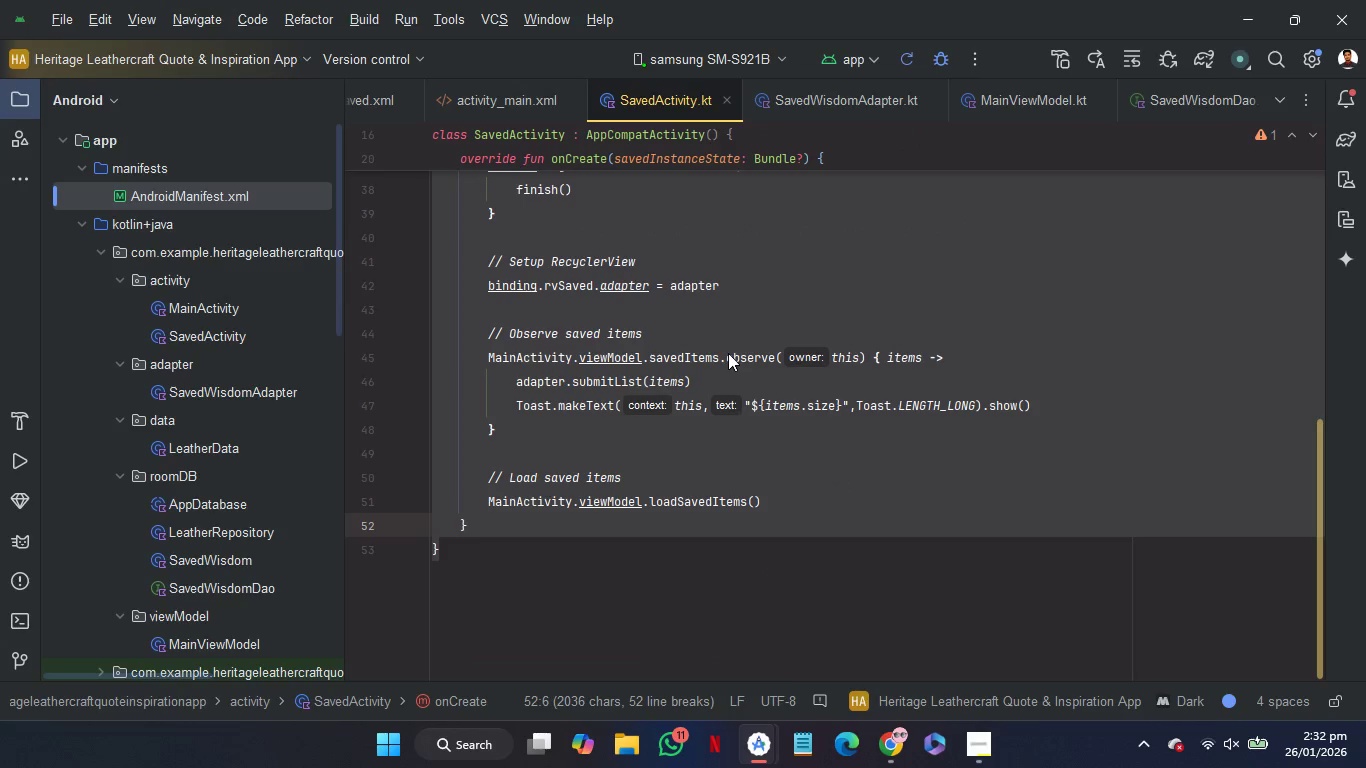 
left_click([728, 353])
 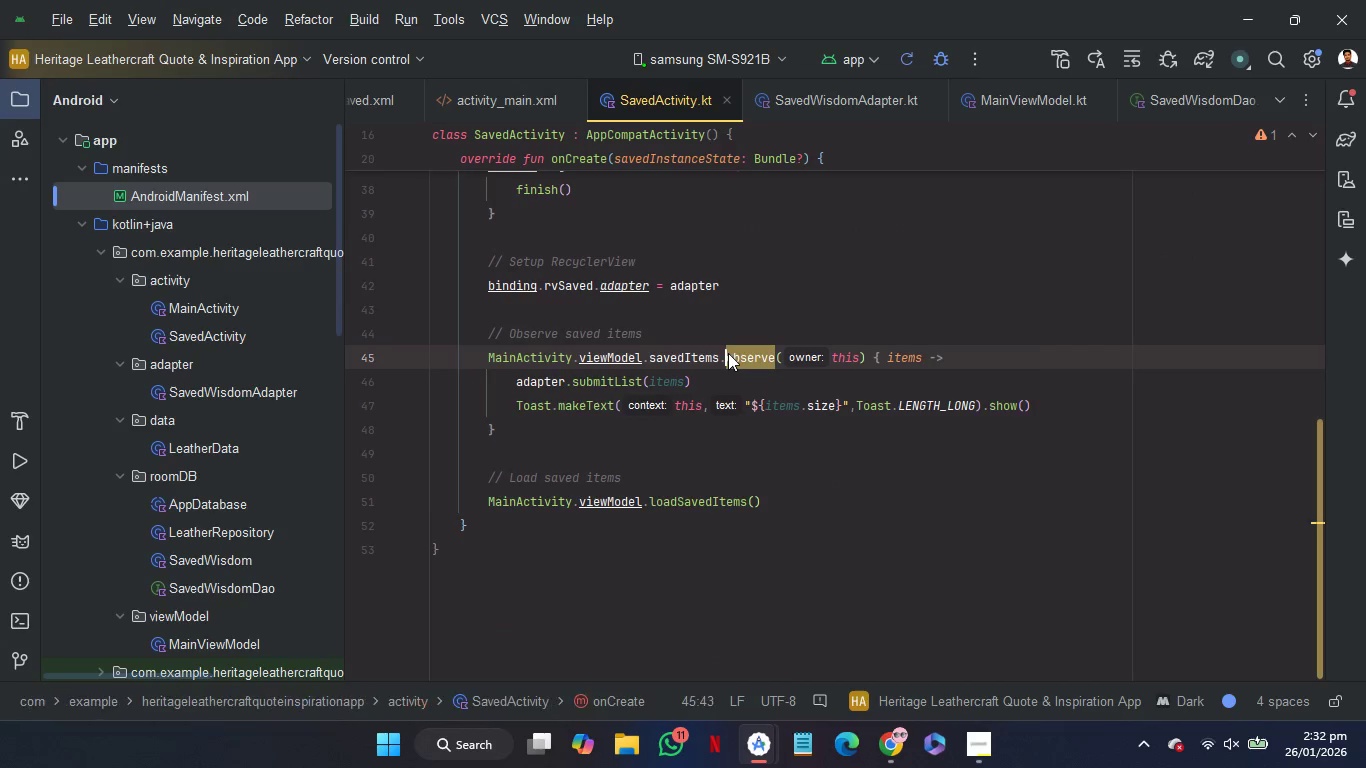 
scroll: coordinate [728, 353], scroll_direction: up, amount: 14.0
 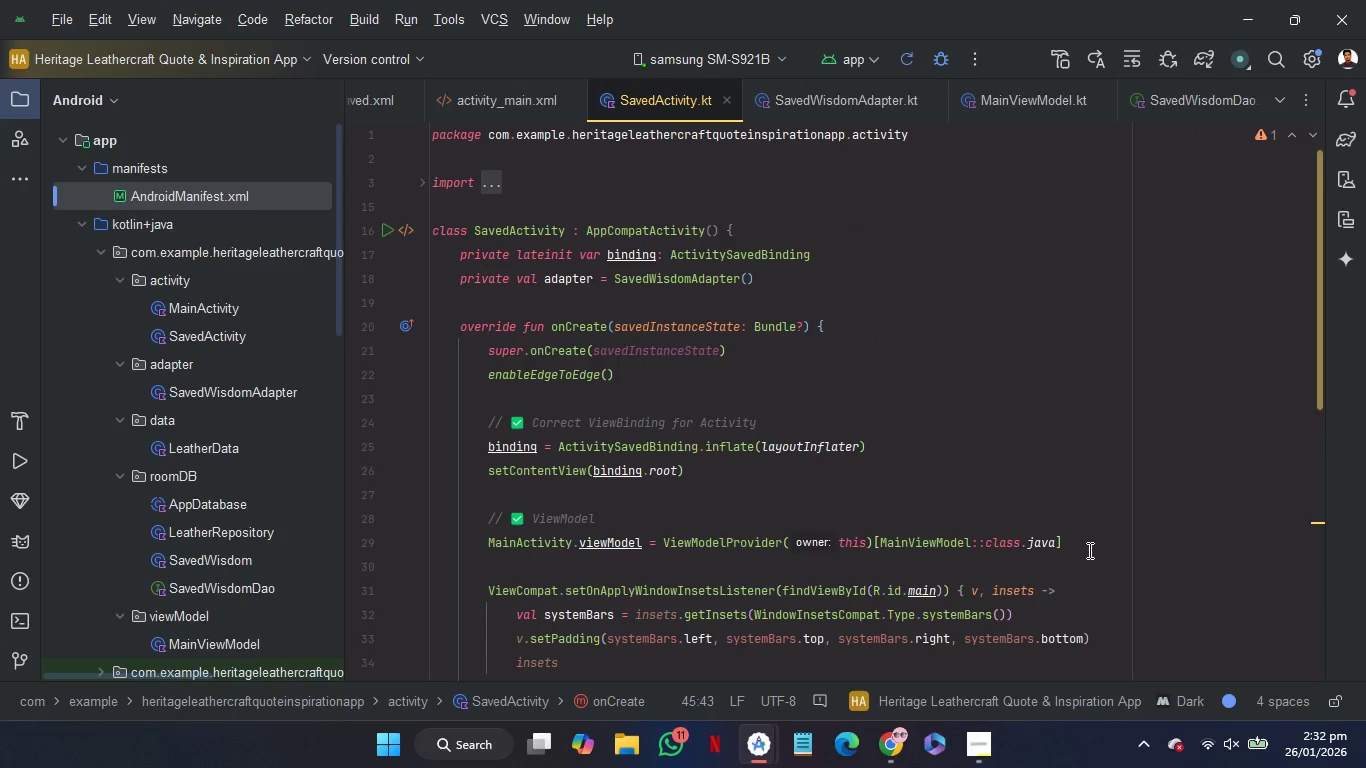 
left_click_drag(start_coordinate=[1087, 542], to_coordinate=[491, 547])
 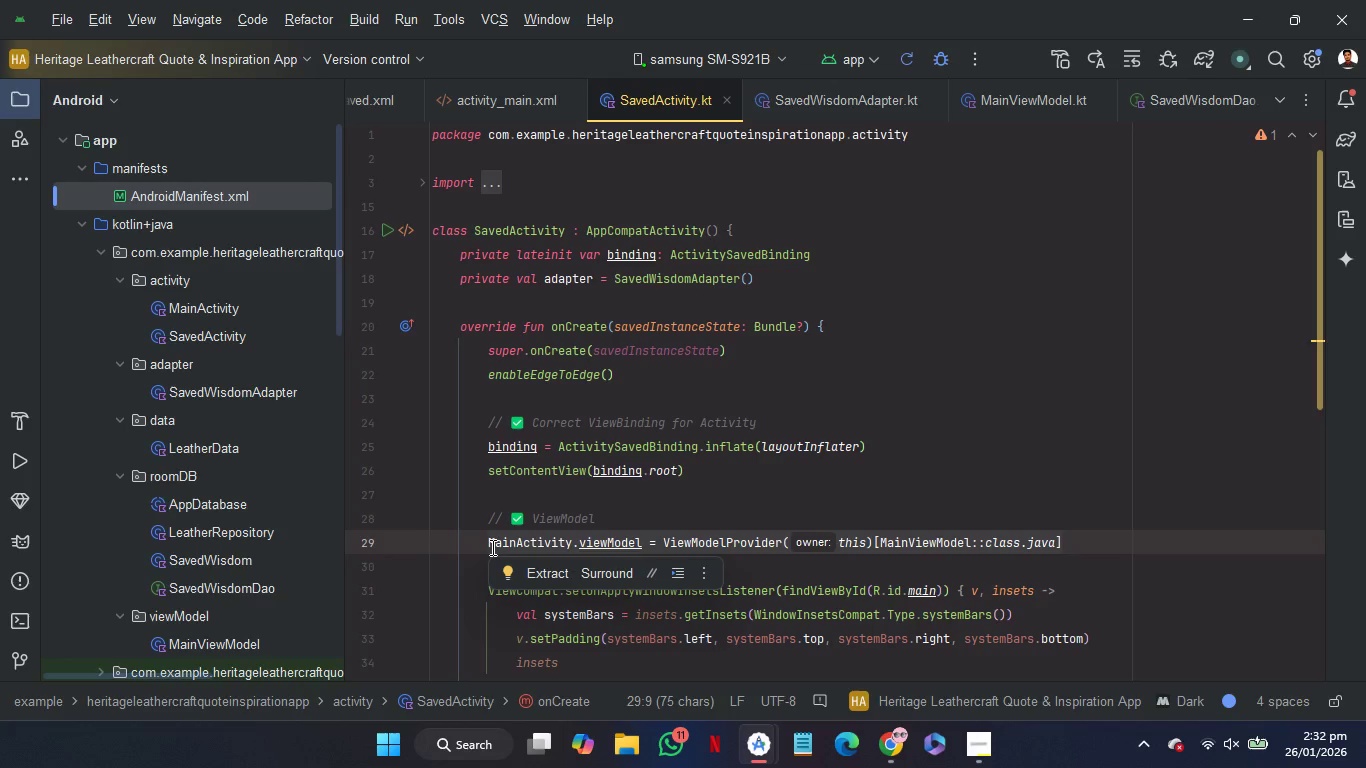 
key(Control+V)
 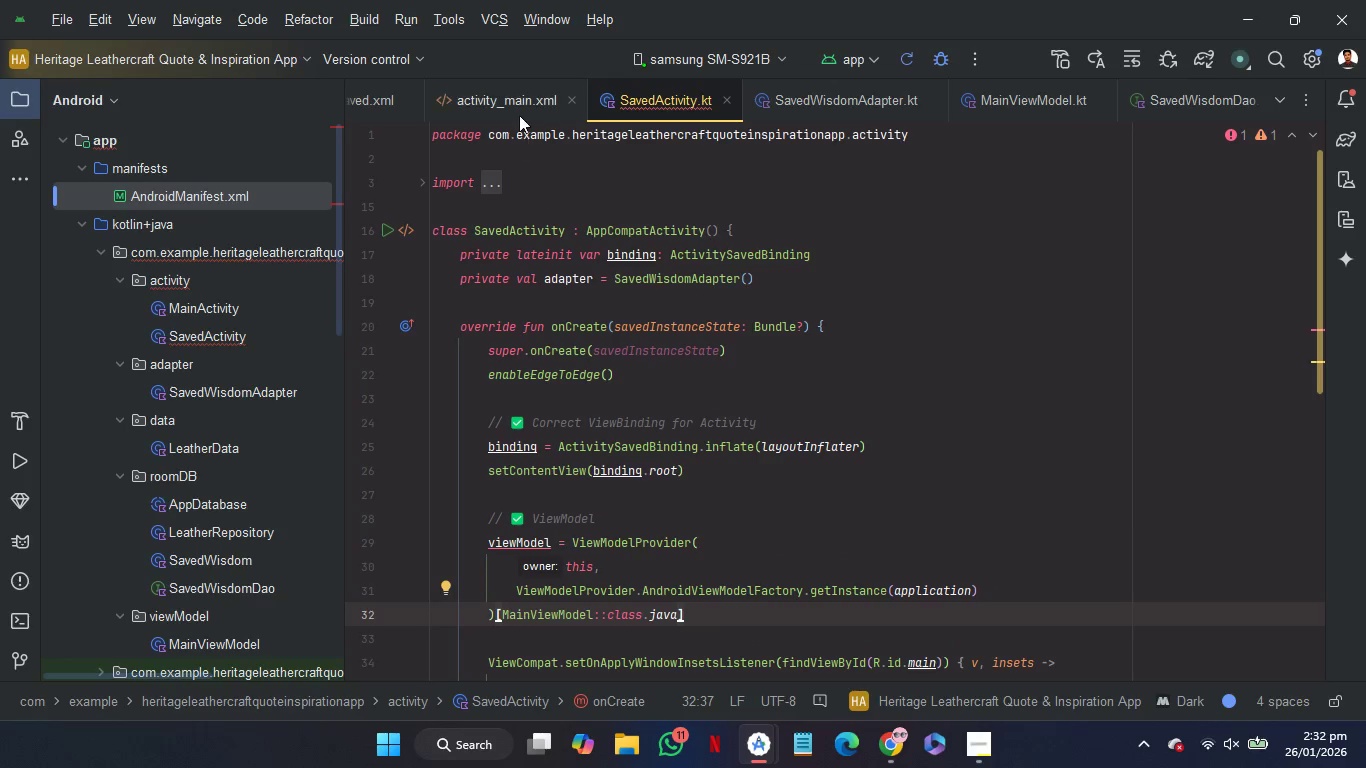 
scroll: coordinate [518, 107], scroll_direction: up, amount: 22.0
 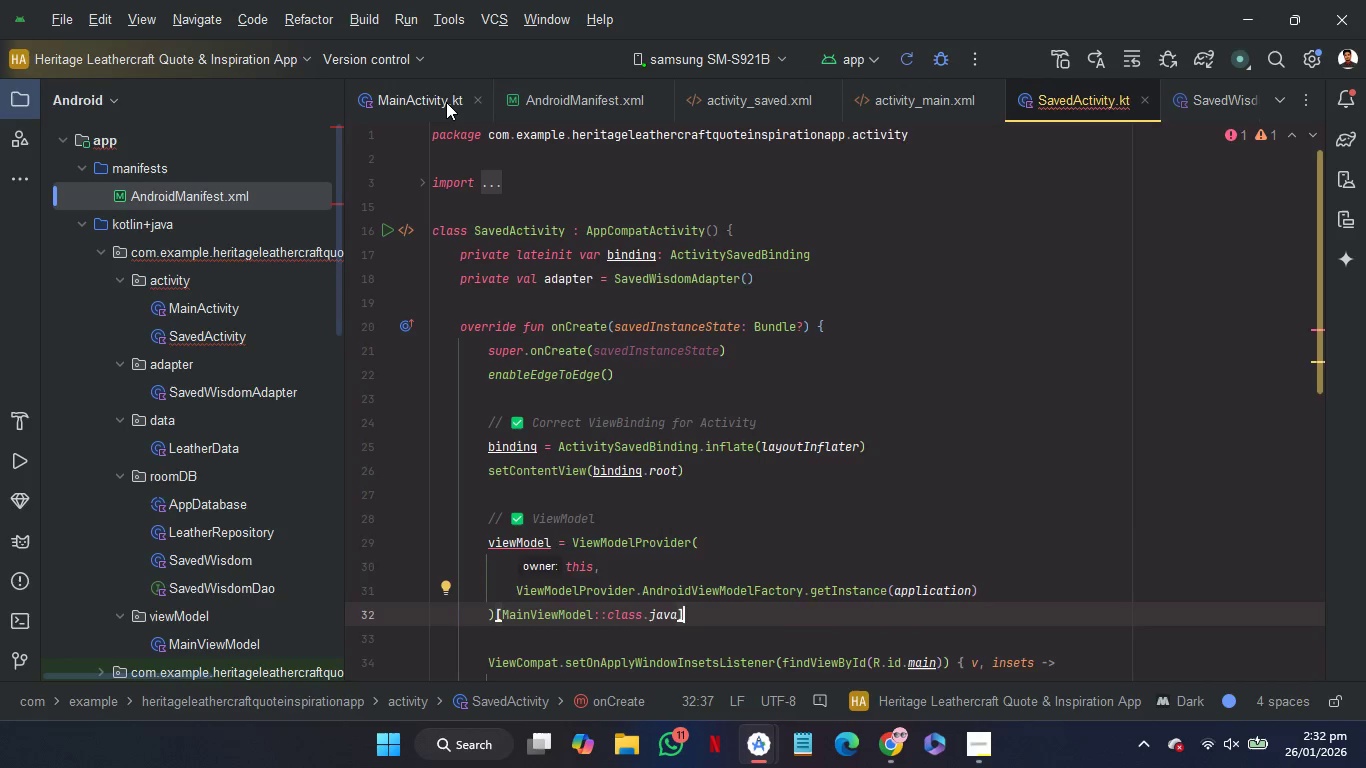 
left_click([445, 102])
 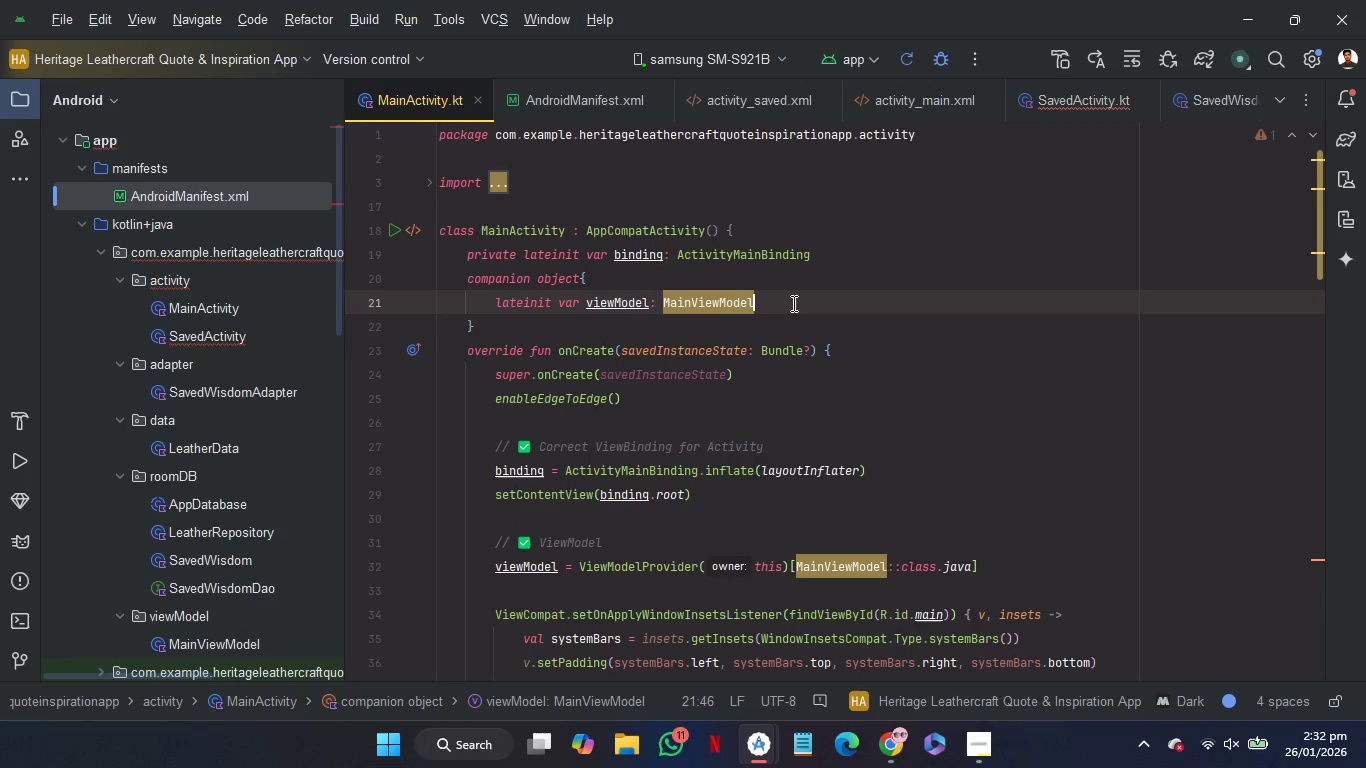 
left_click_drag(start_coordinate=[790, 299], to_coordinate=[496, 295])
 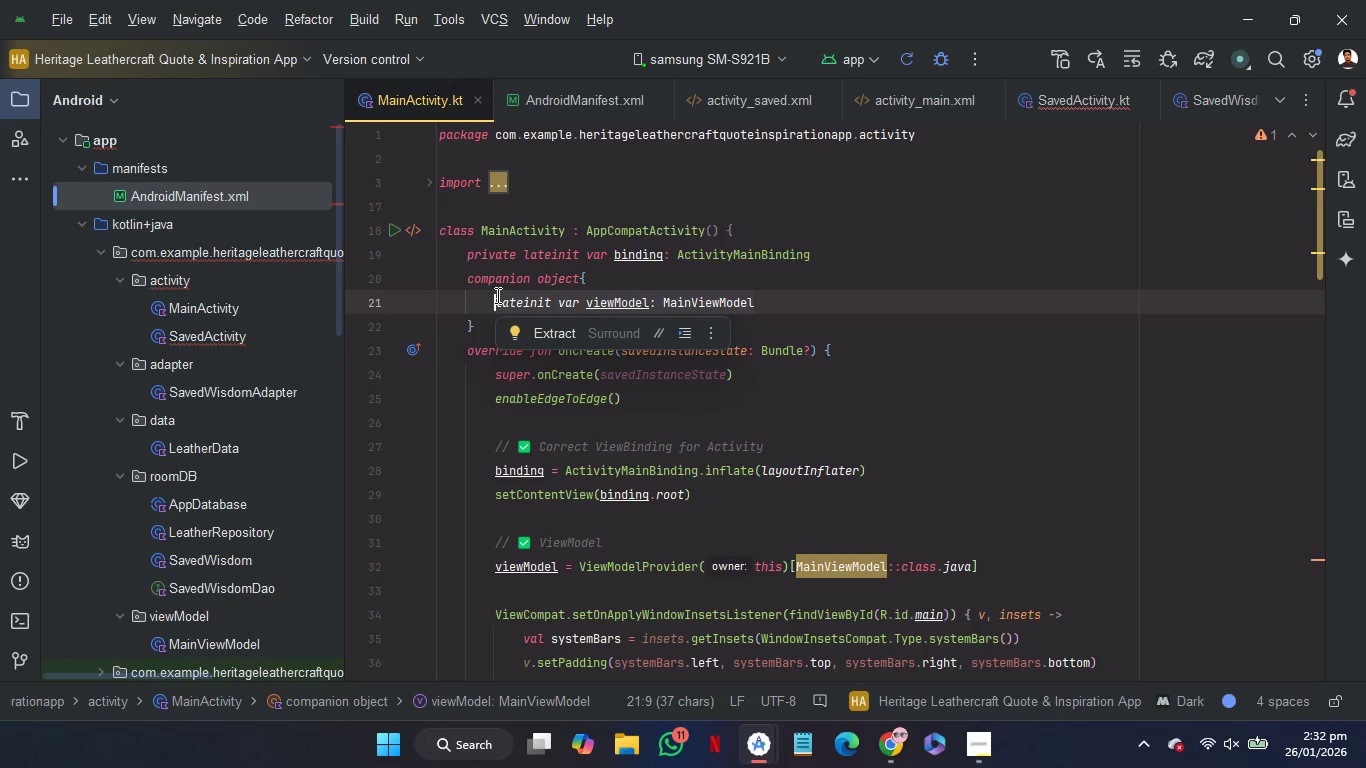 
key(Control+C)
 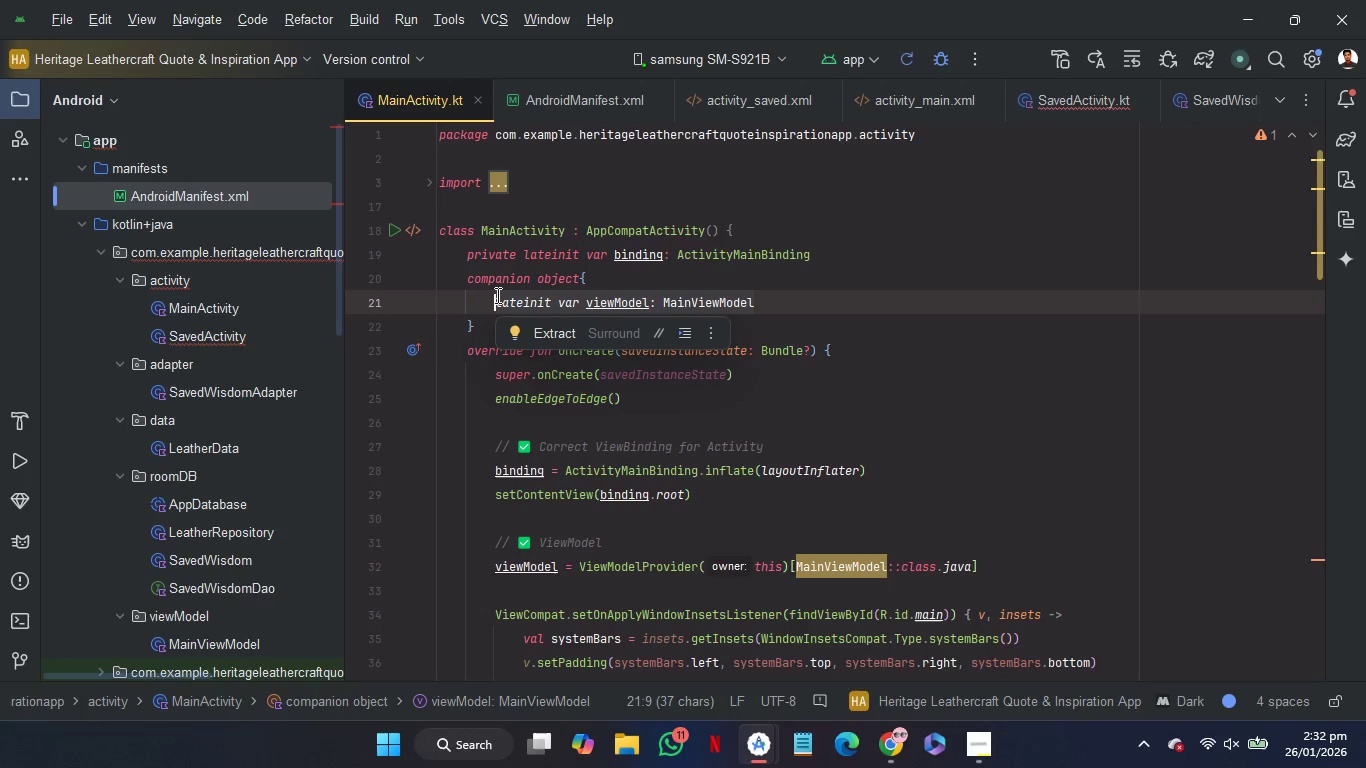 
key(Control+C)
 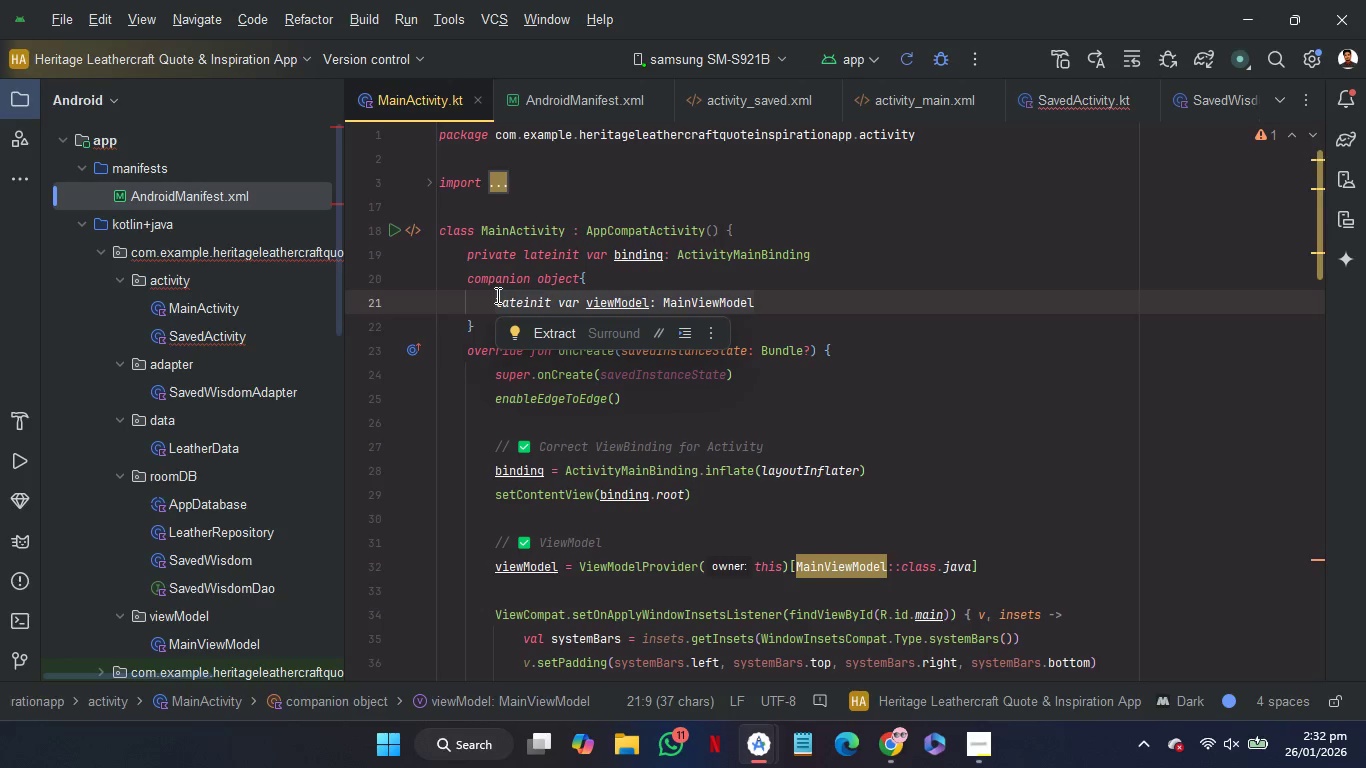 
key(ArrowDown)
 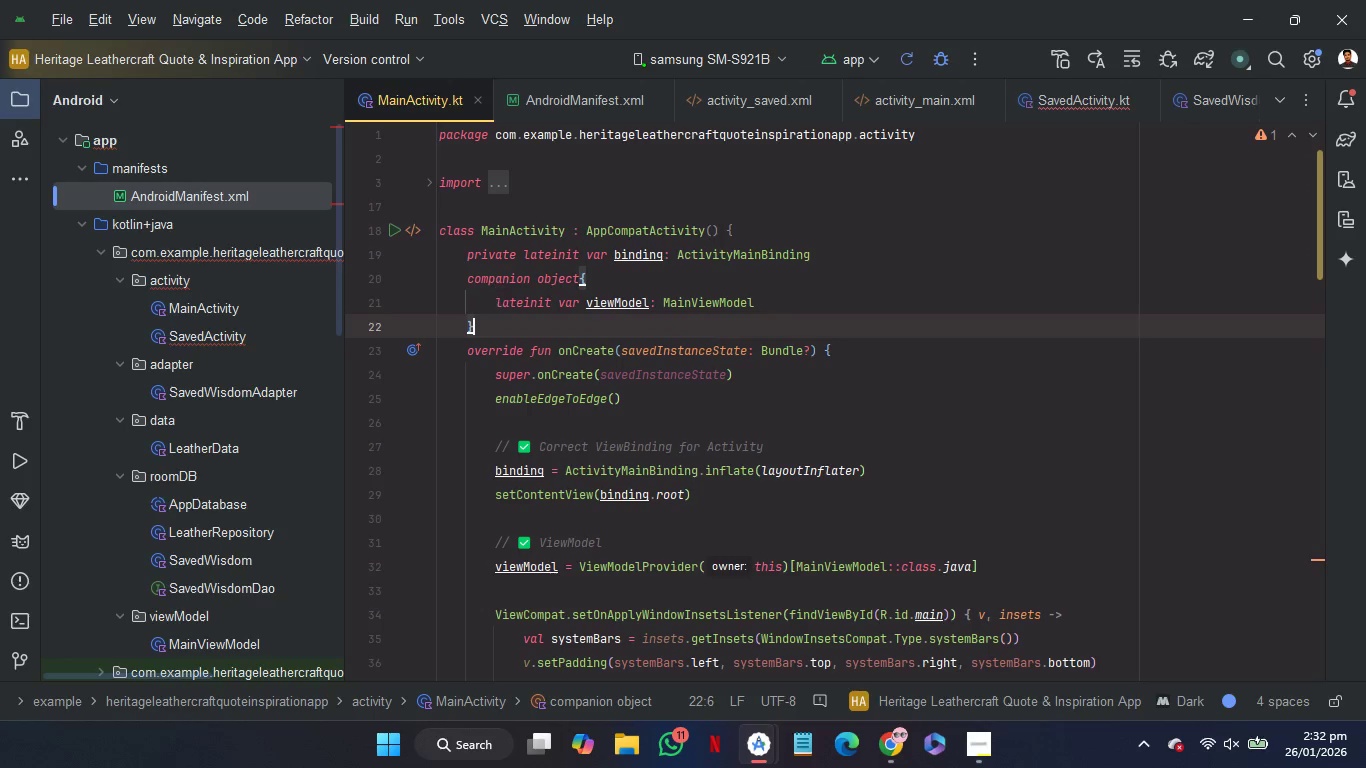 
key(Enter)
 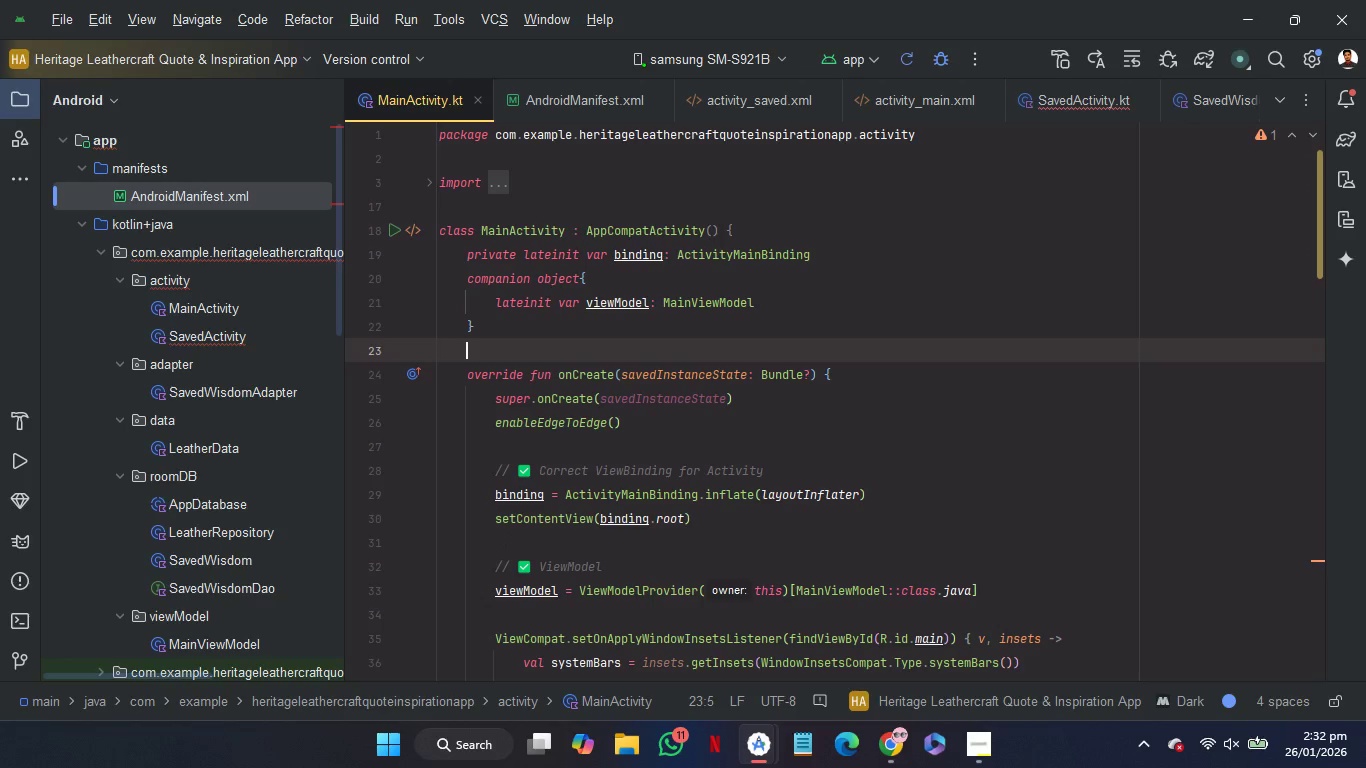 
key(Control+V)
 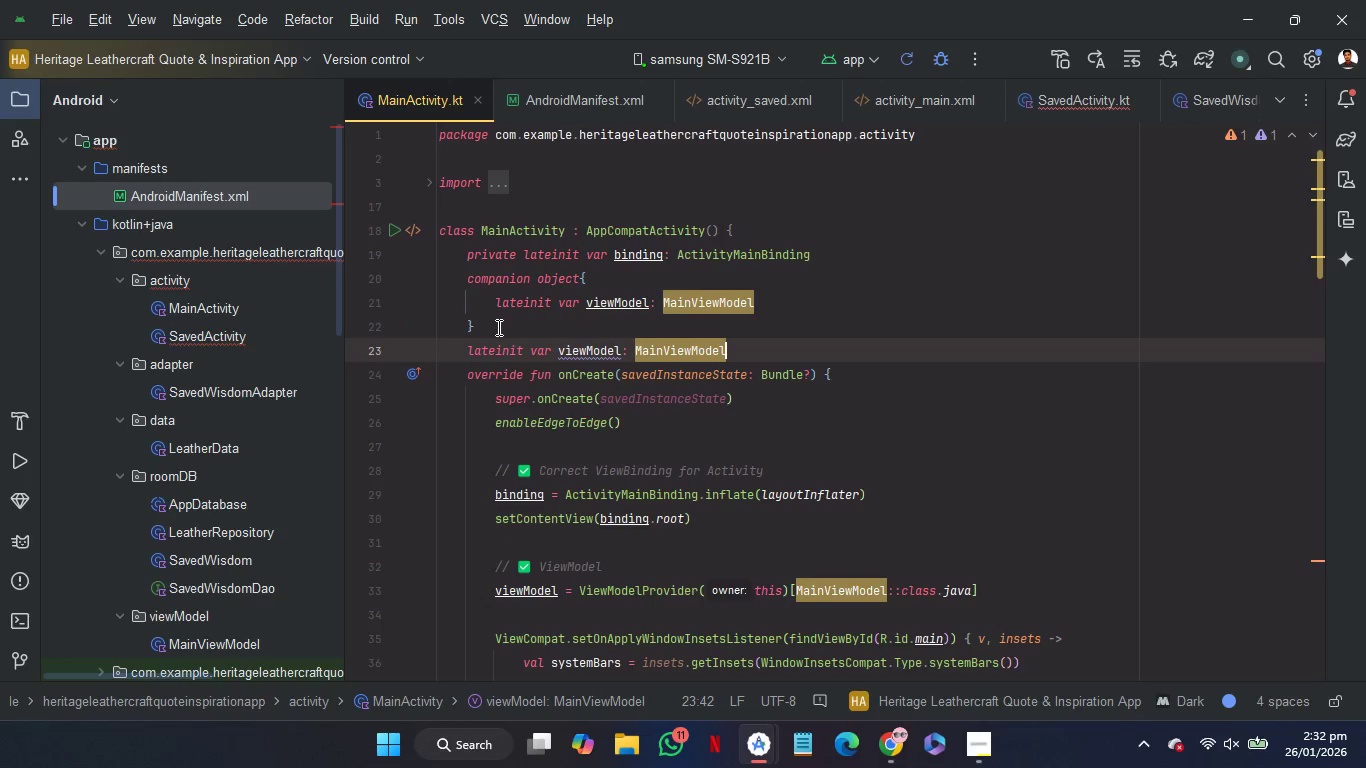 
left_click_drag(start_coordinate=[499, 330], to_coordinate=[467, 284])
 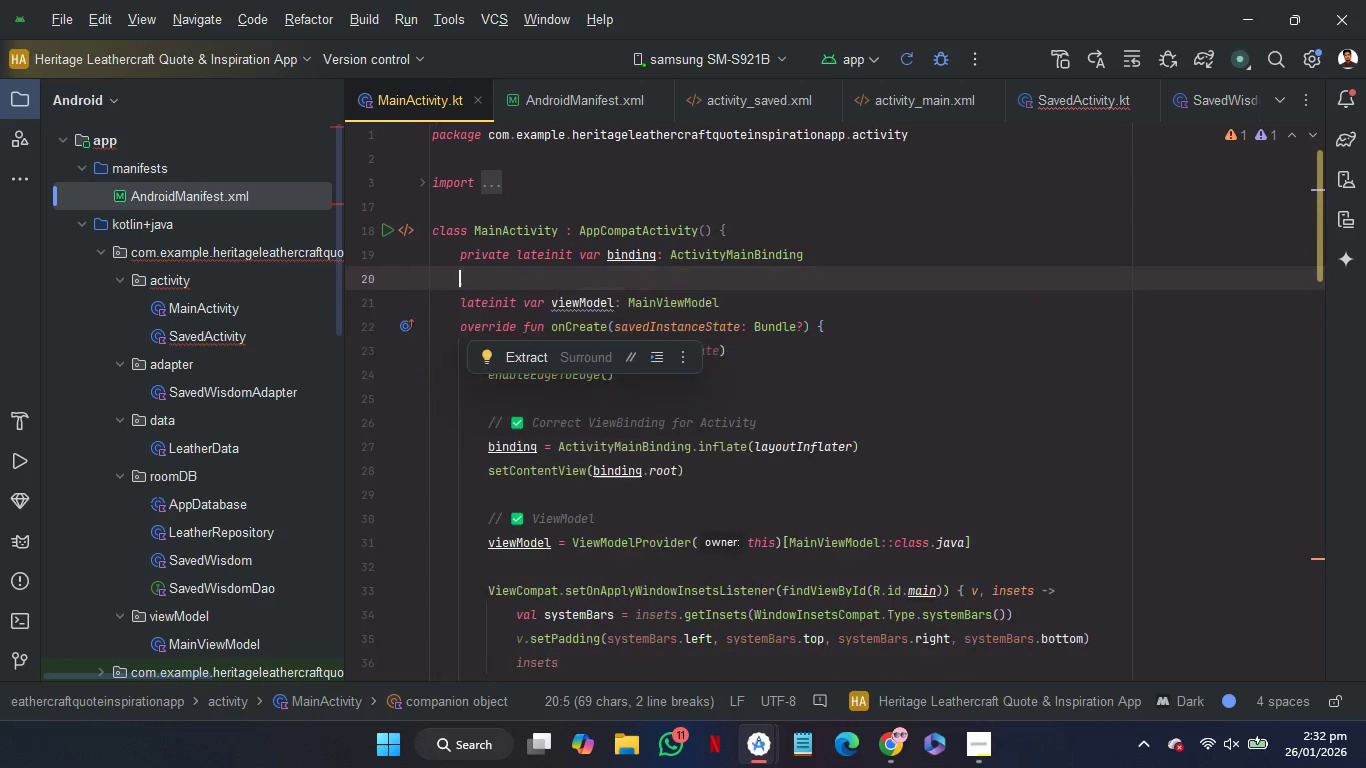 
key(Backspace)
 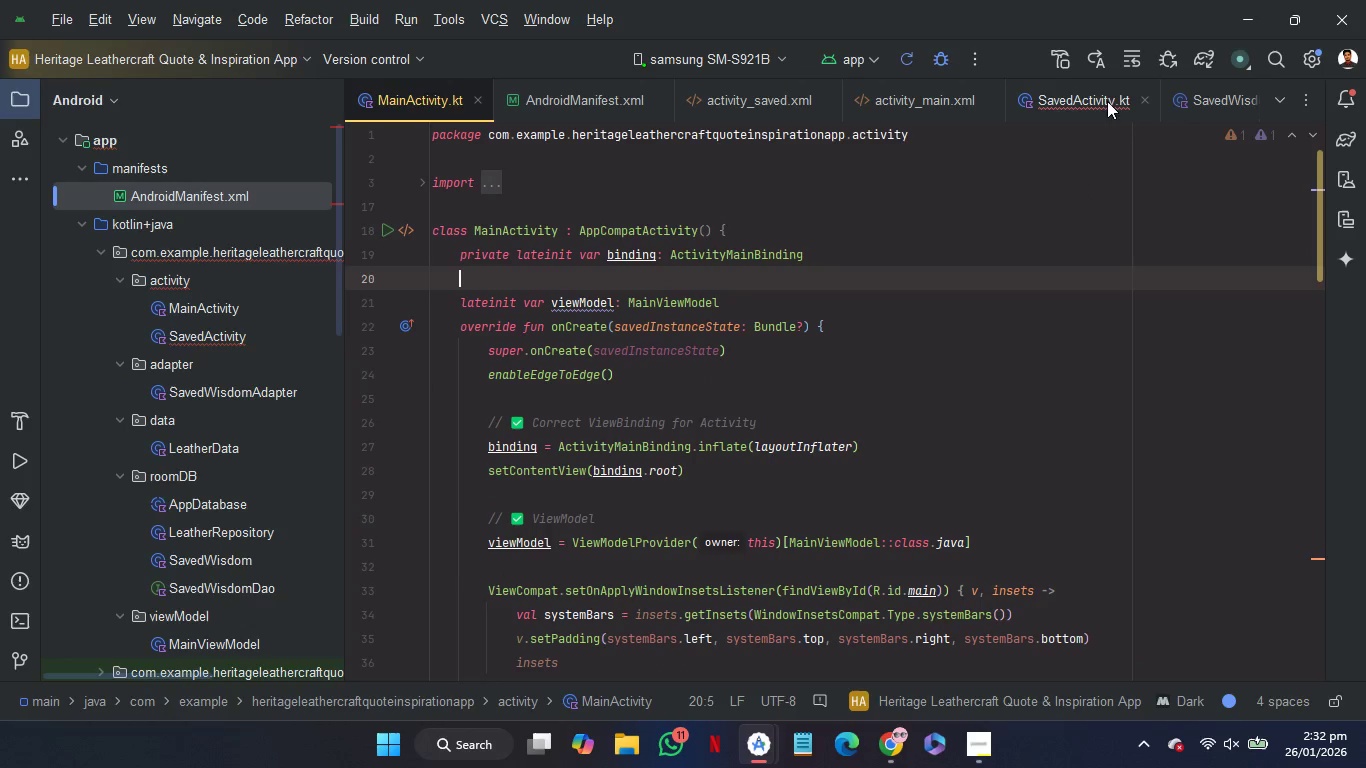 
left_click([1105, 101])
 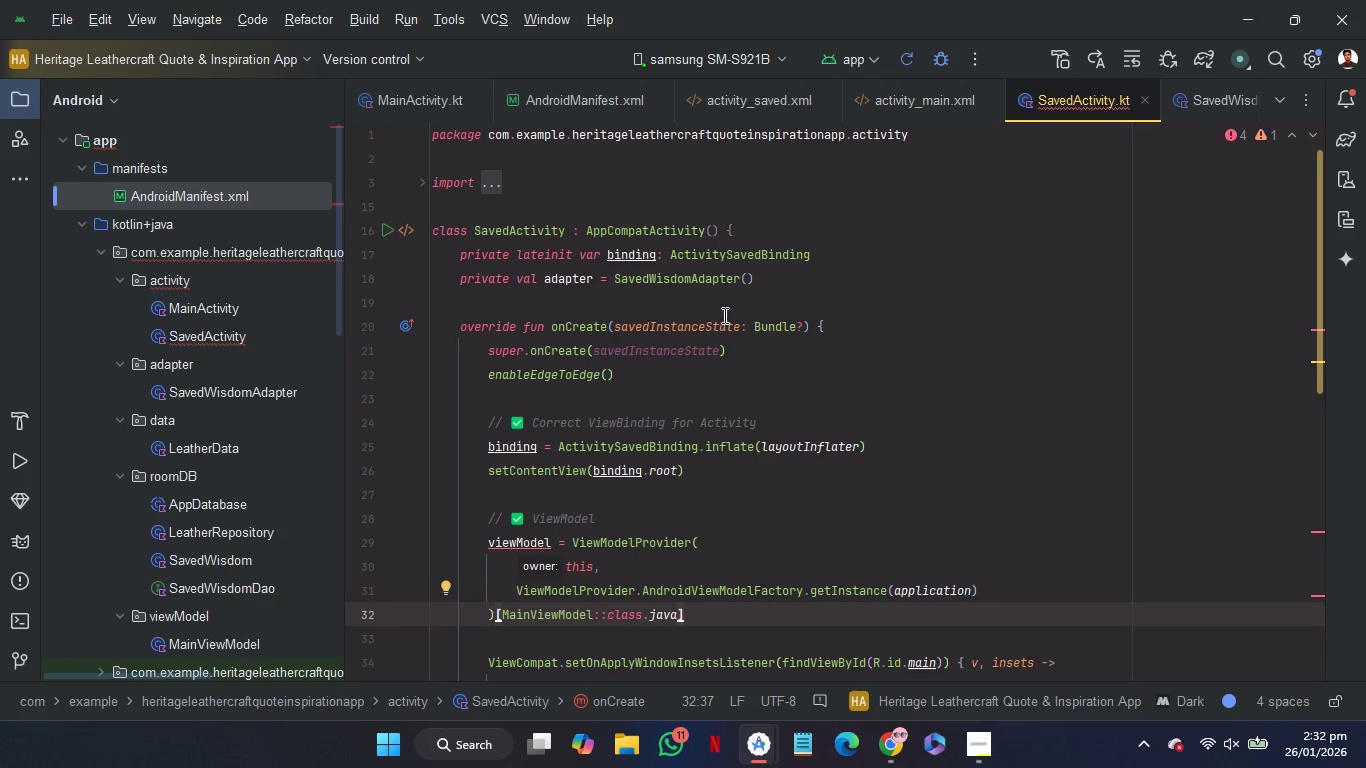 
left_click([725, 306])
 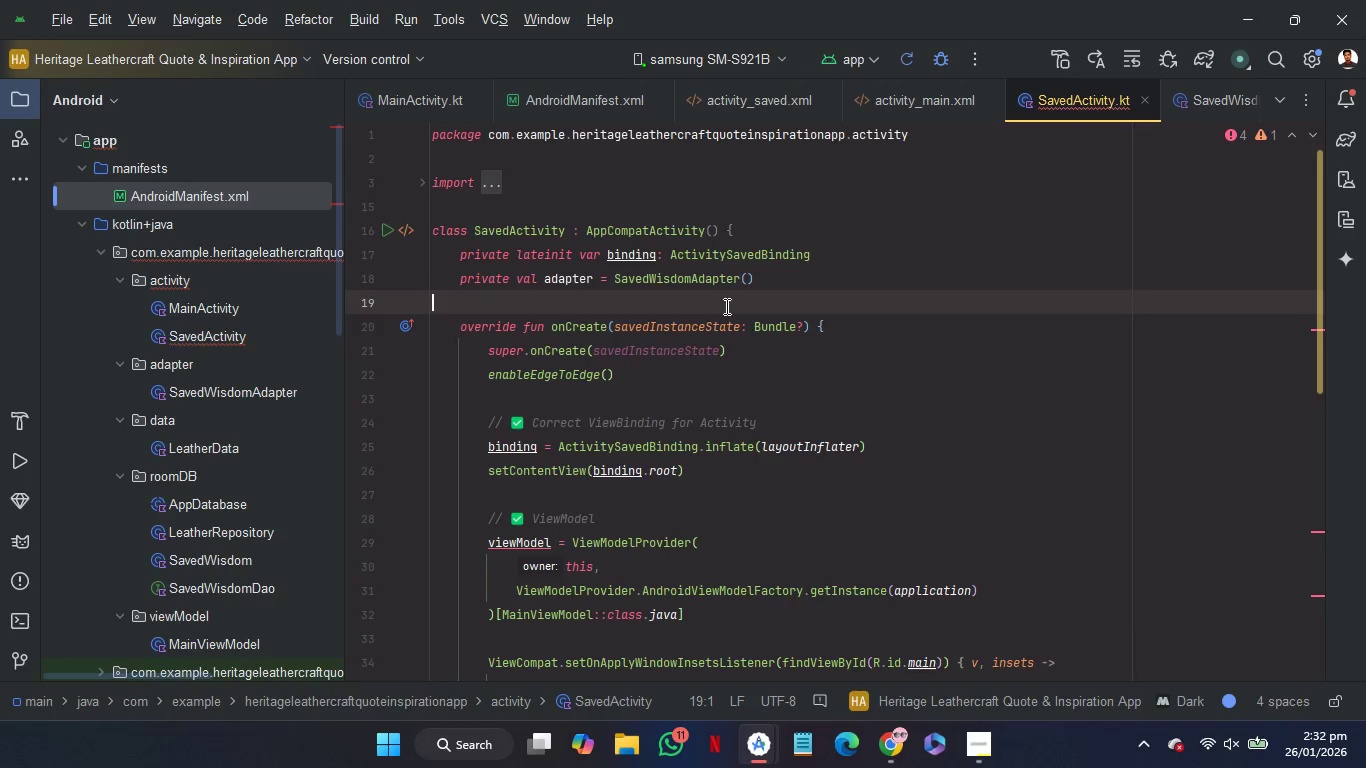 
key(Control+V)
 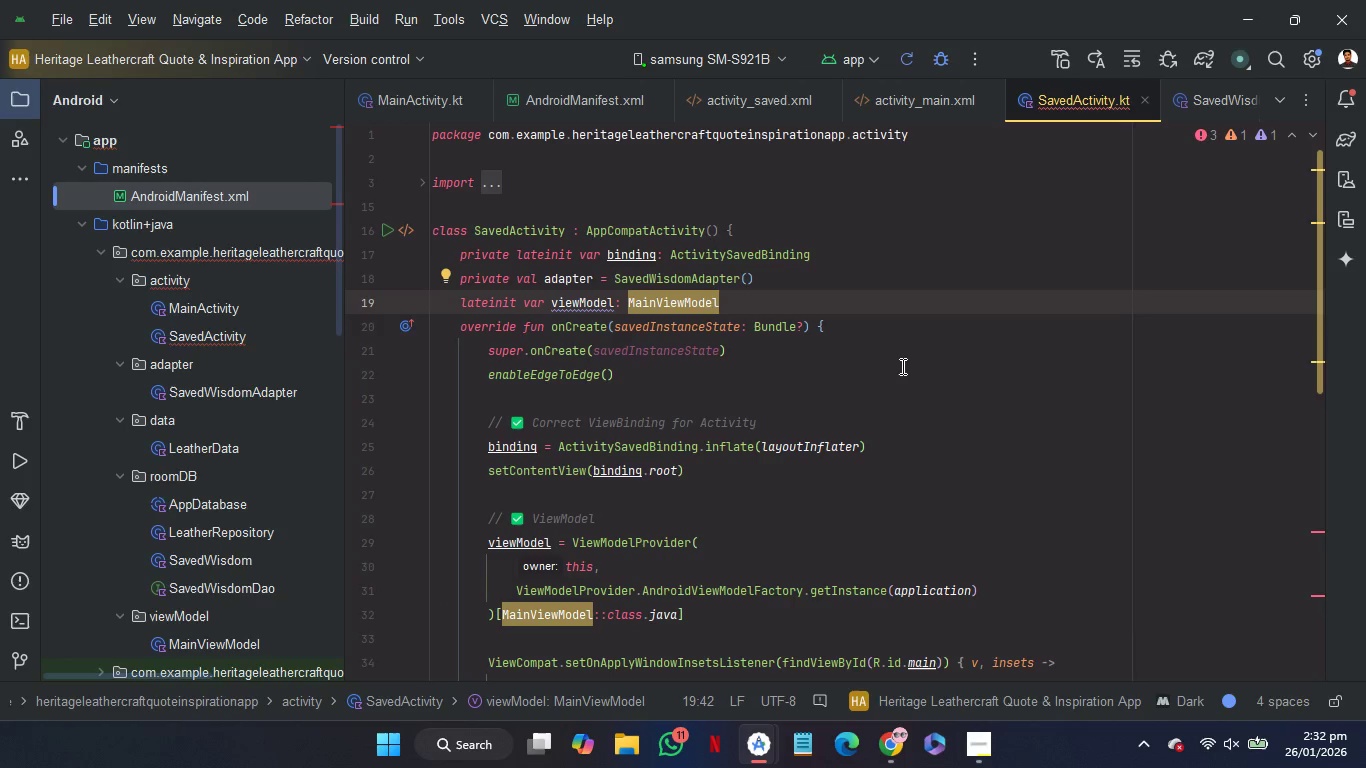 
scroll: coordinate [901, 366], scroll_direction: down, amount: 9.0
 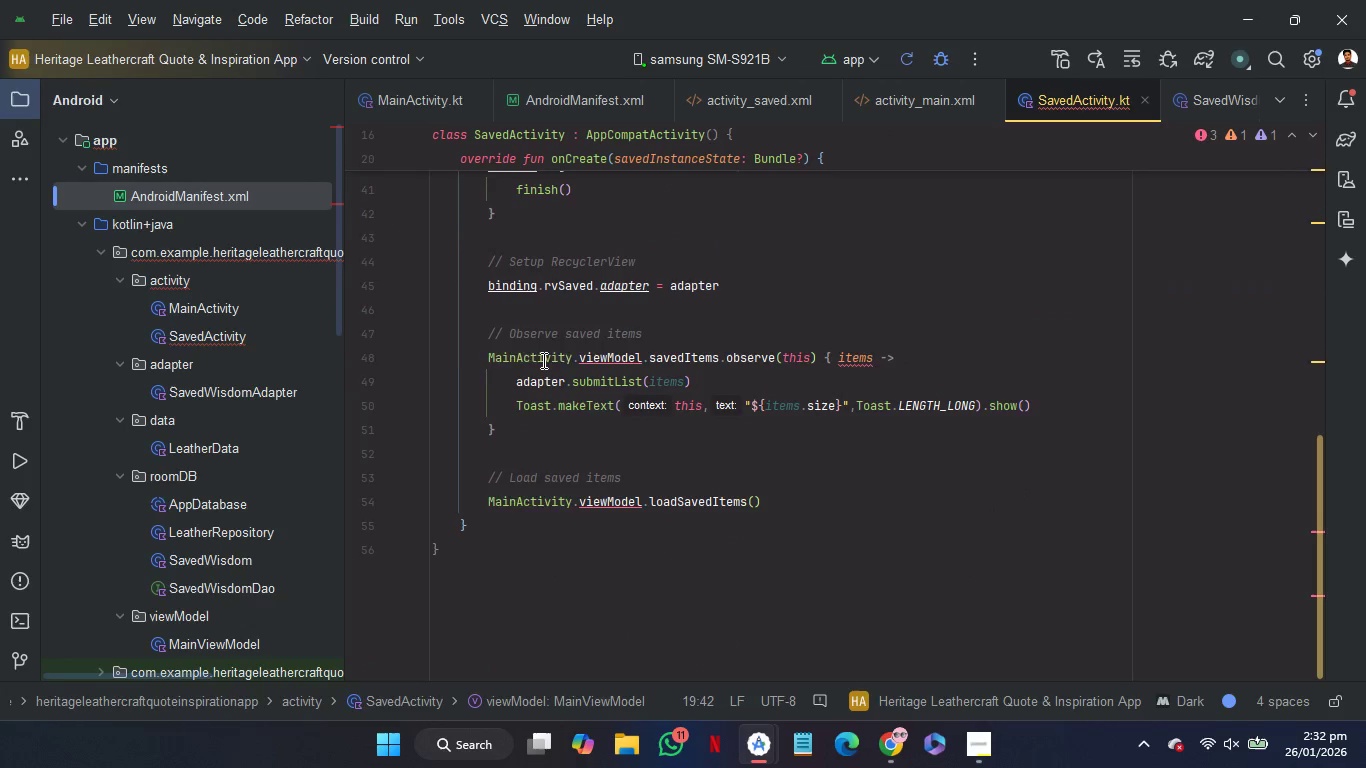 
double_click([542, 360])
 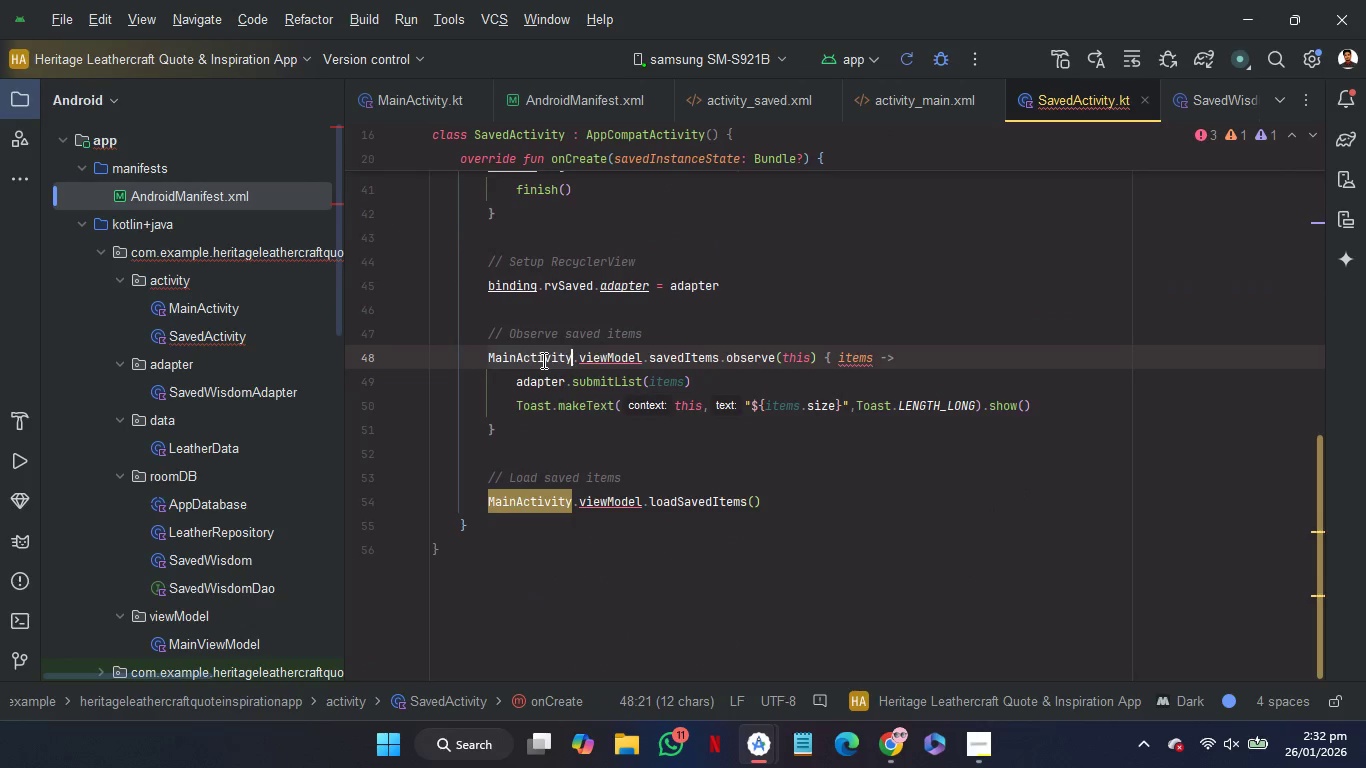 
key(Backspace)
 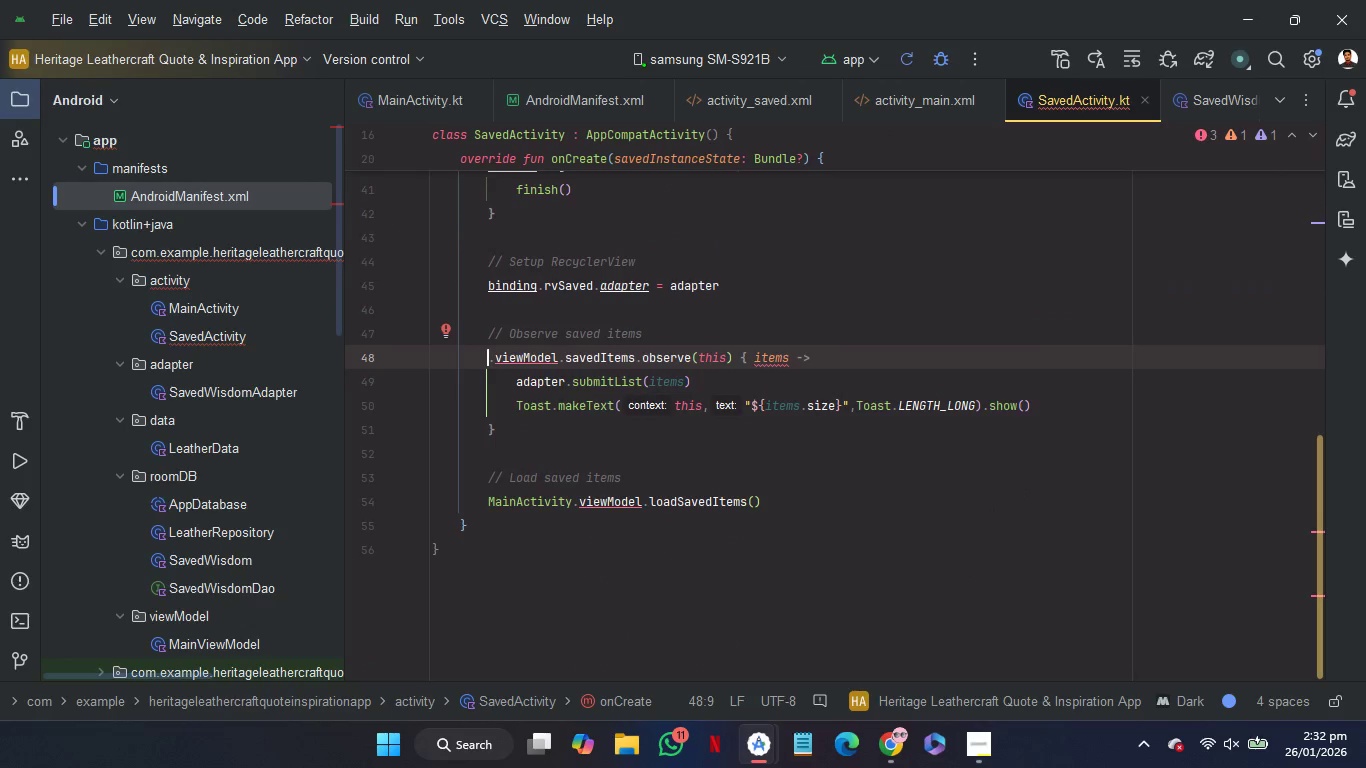 
key(Delete)
 